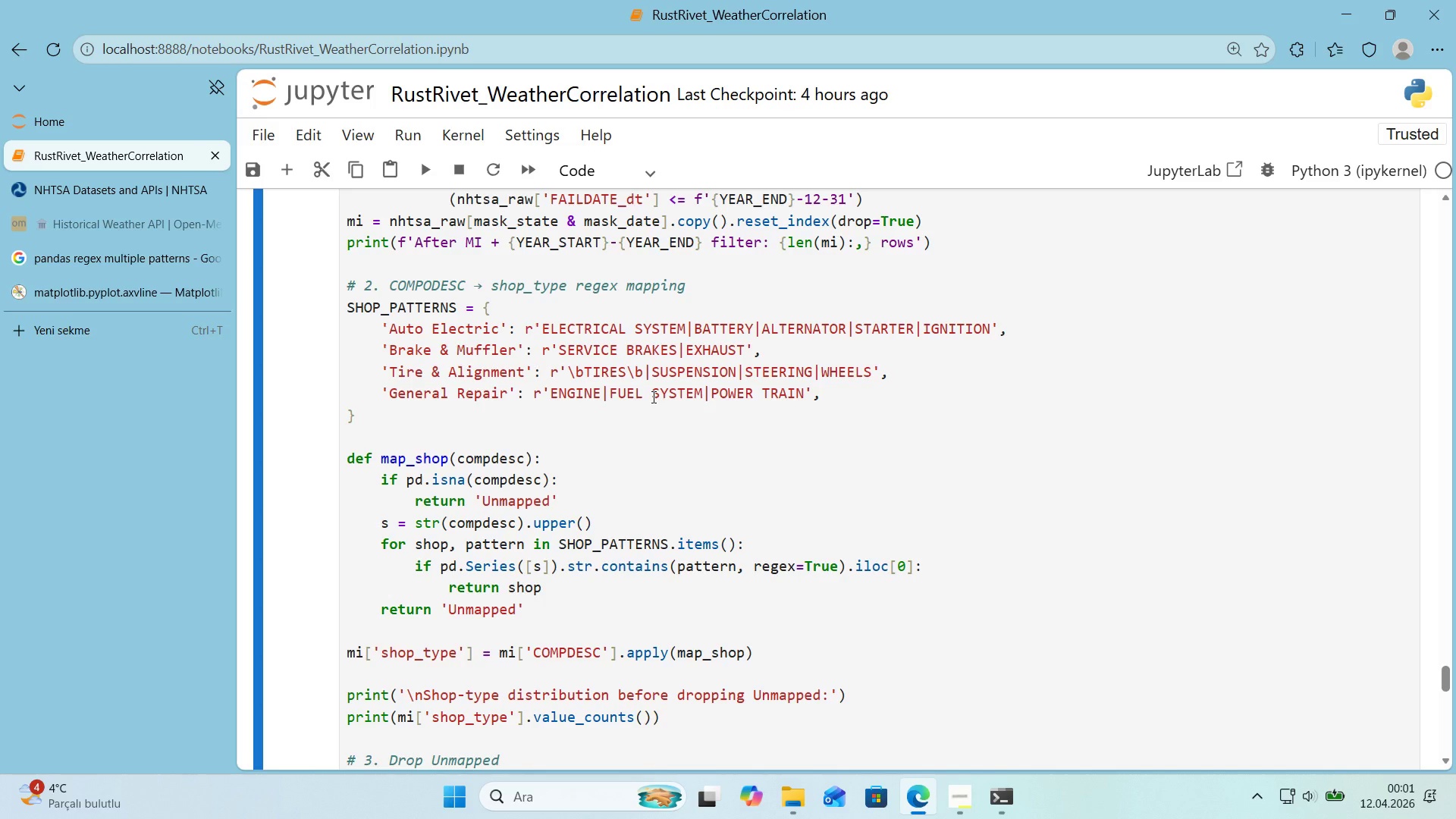 
wait(40.78)
 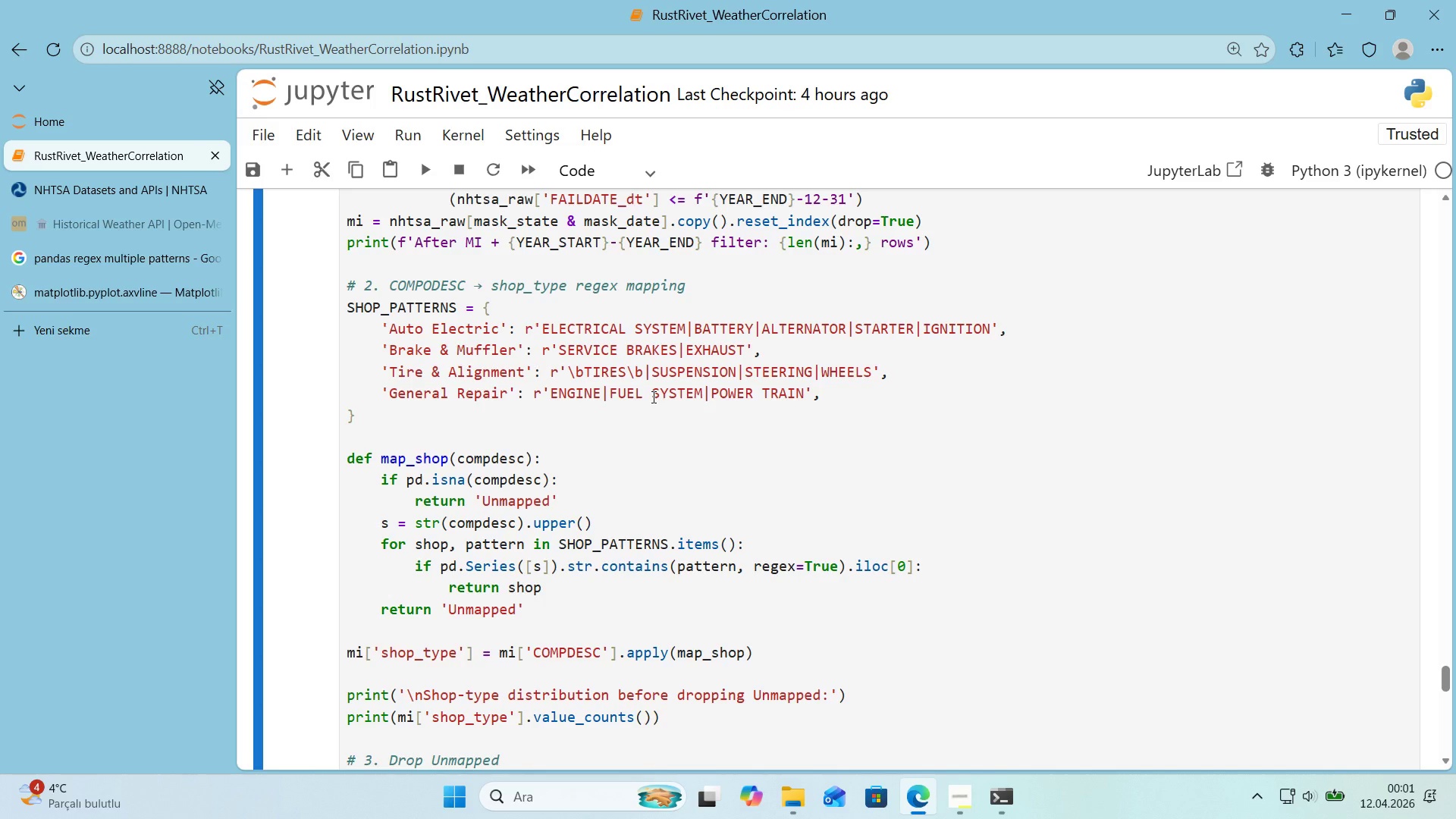 
scroll: coordinate [635, 414], scroll_direction: down, amount: 12.0
 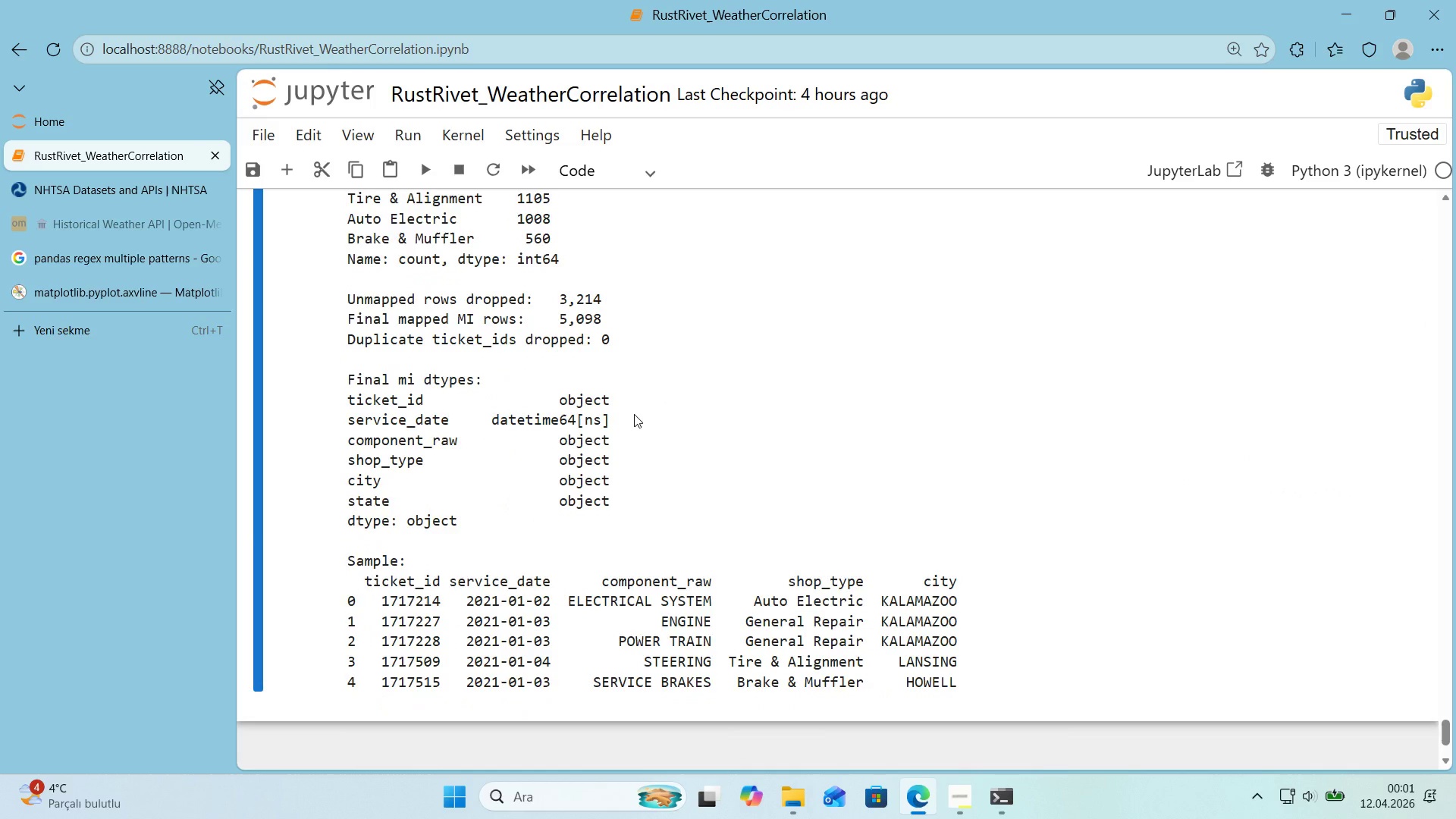 
scroll: coordinate [634, 414], scroll_direction: up, amount: 1.0
 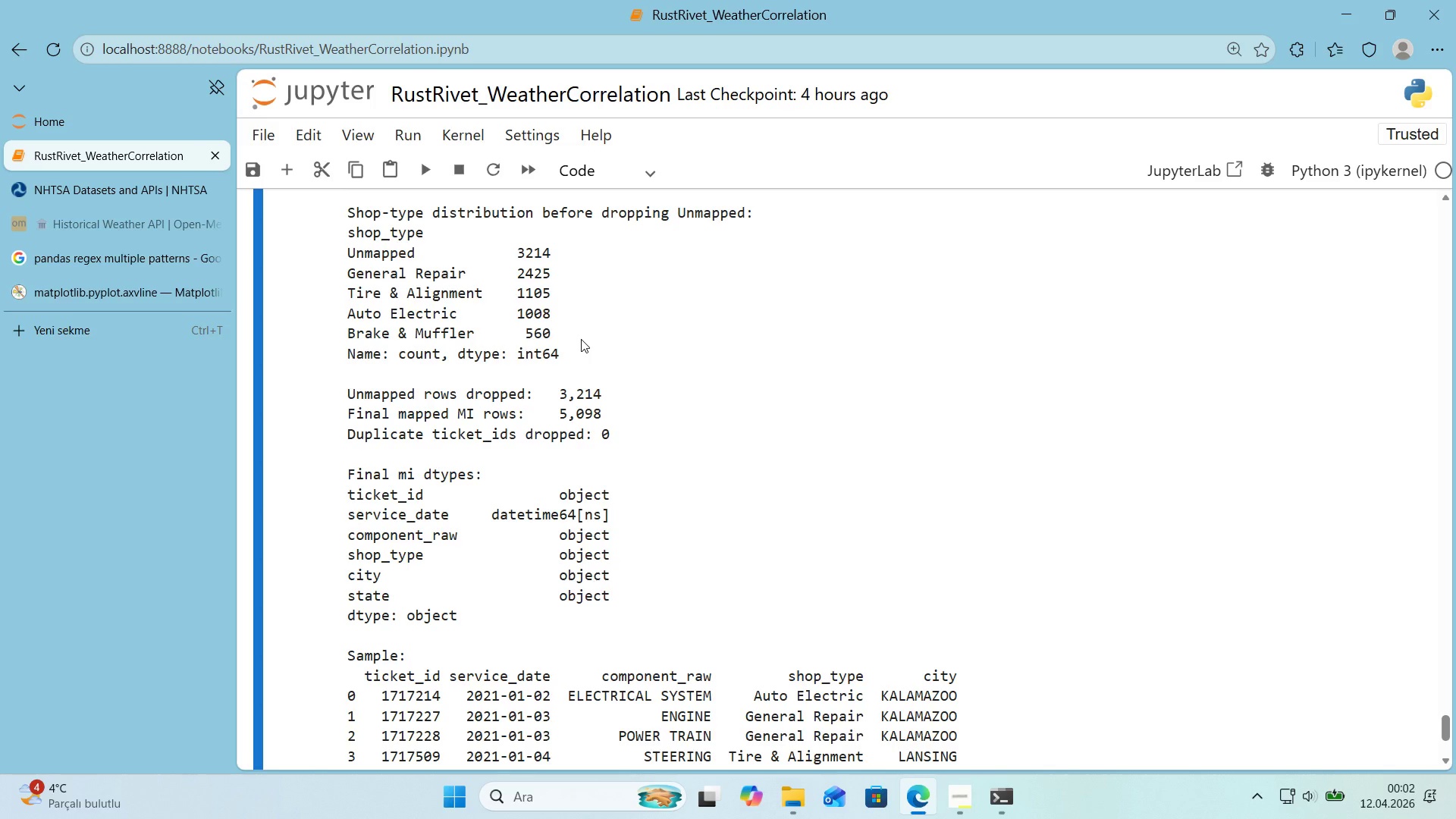 
wait(20.21)
 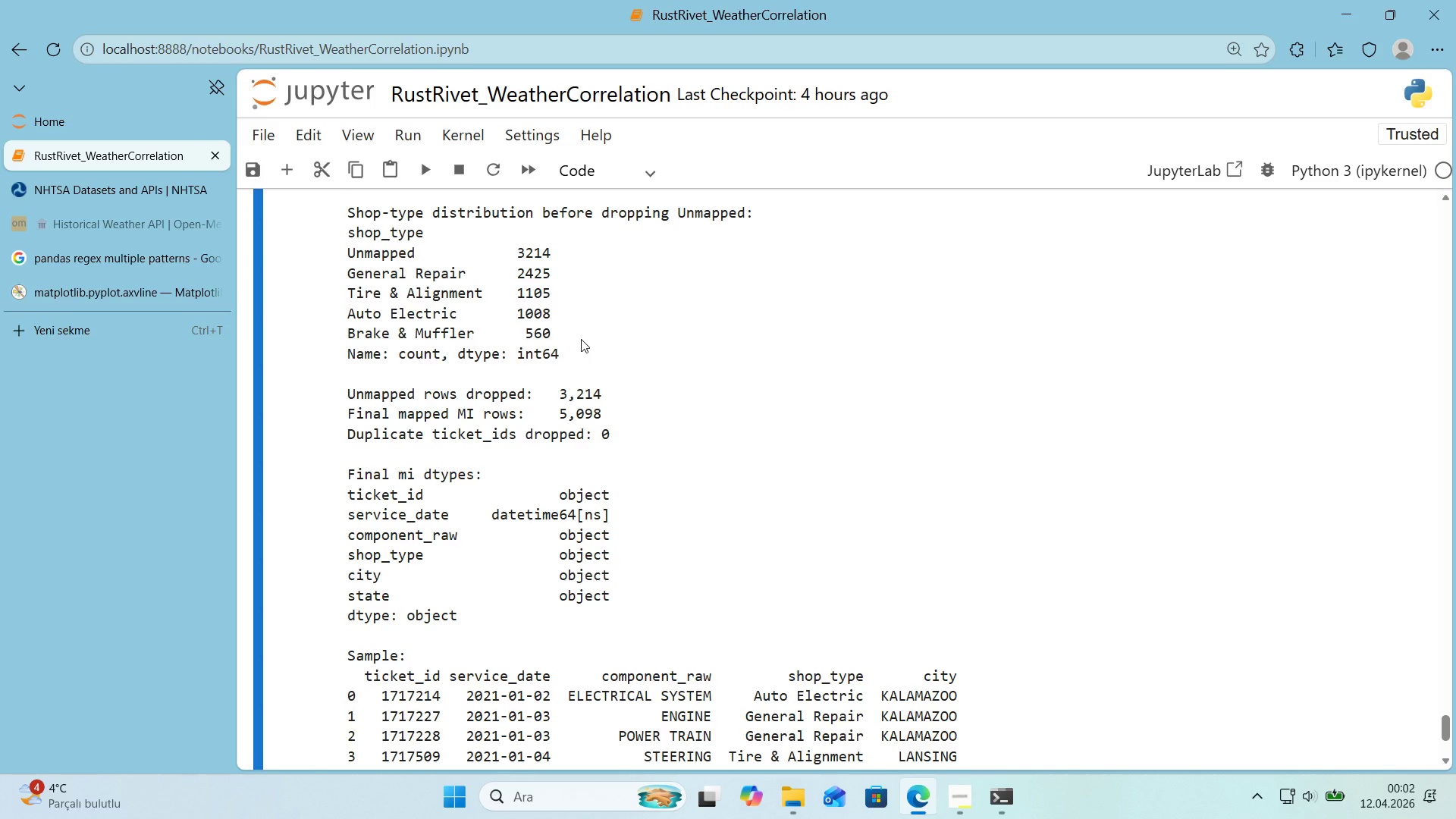 
scroll: coordinate [780, 351], scroll_direction: up, amount: 9.0
 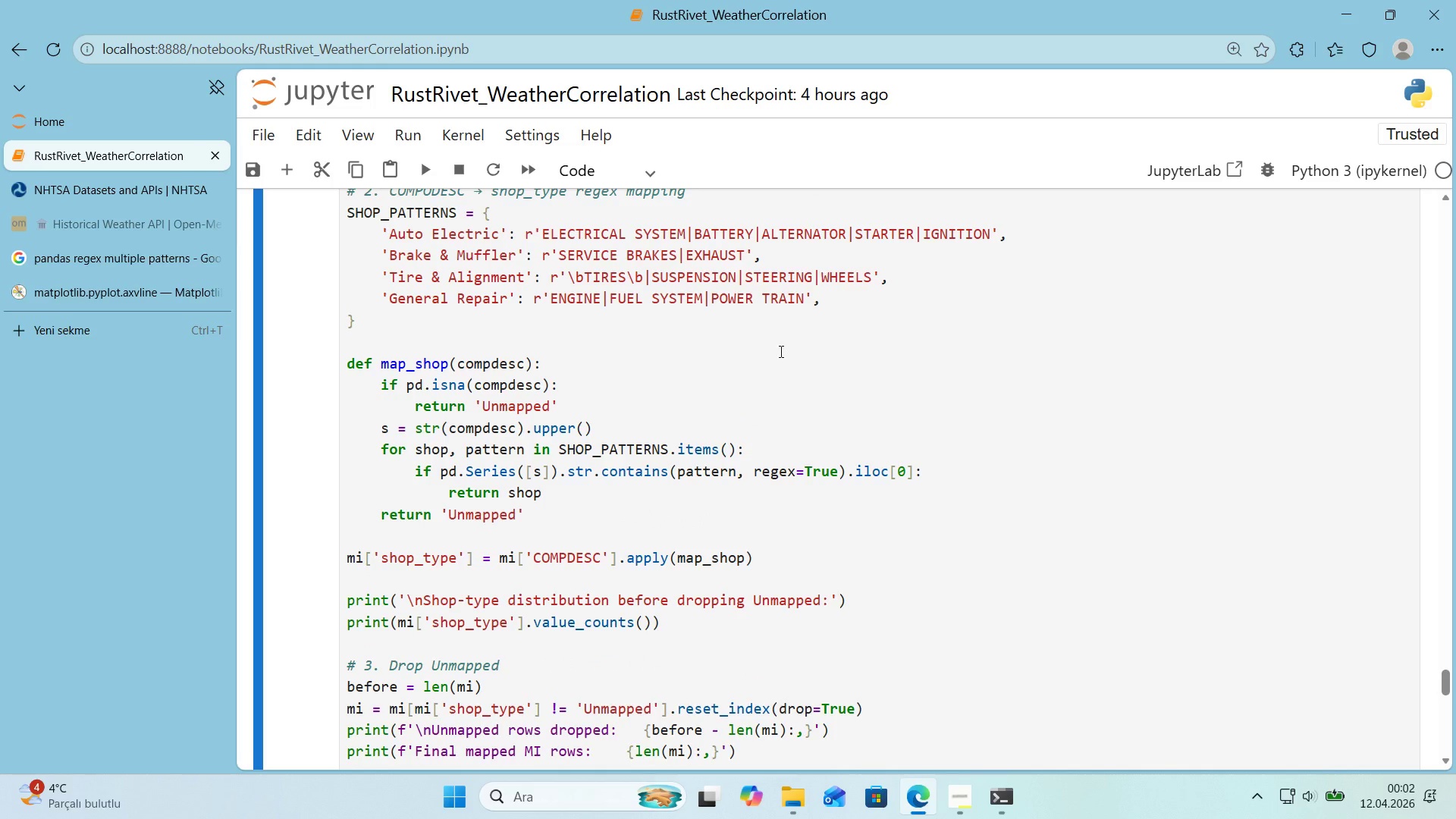 
wait(19.73)
 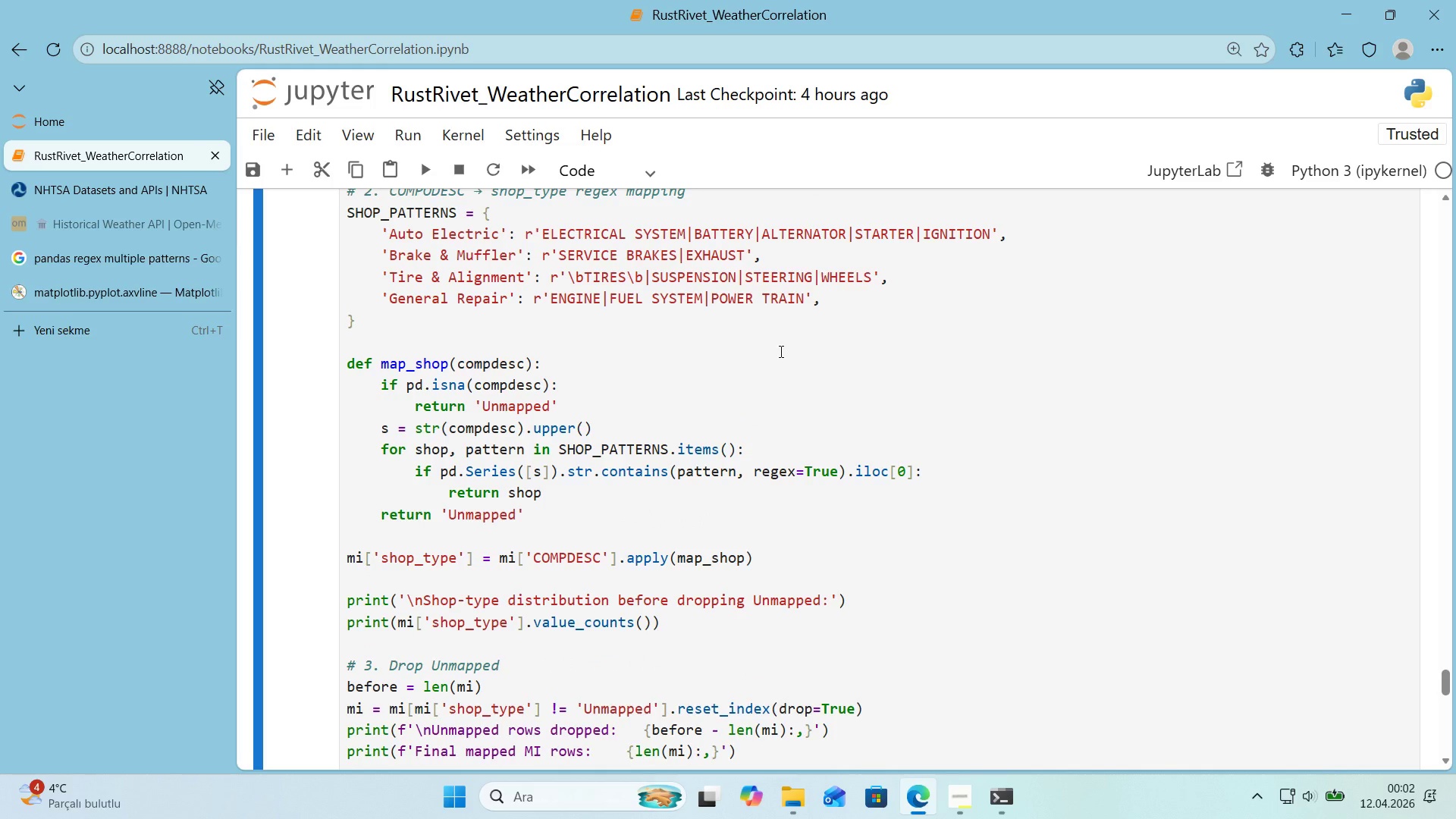 
scroll: coordinate [779, 352], scroll_direction: up, amount: 1.0
 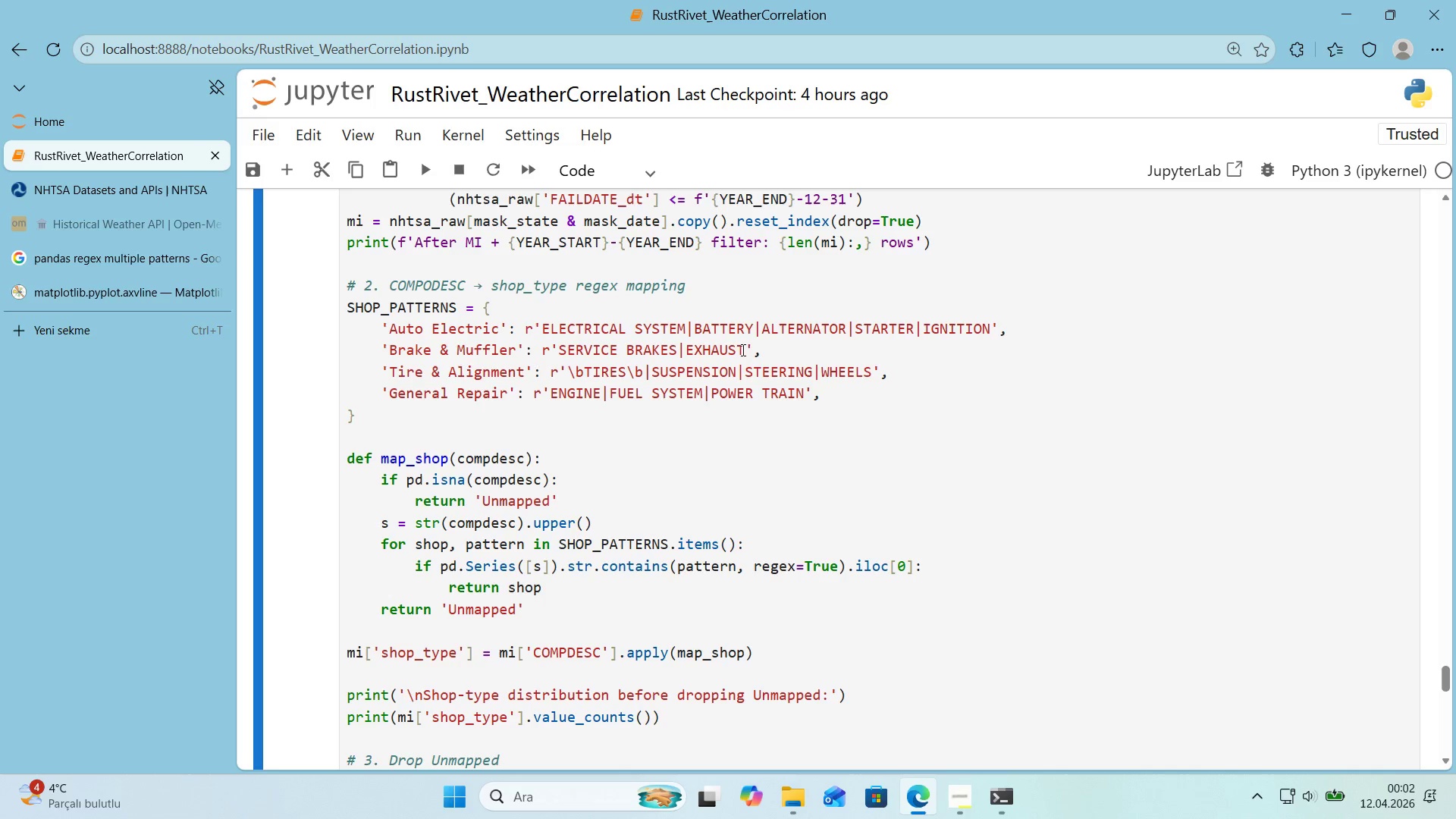 
left_click([752, 346])
 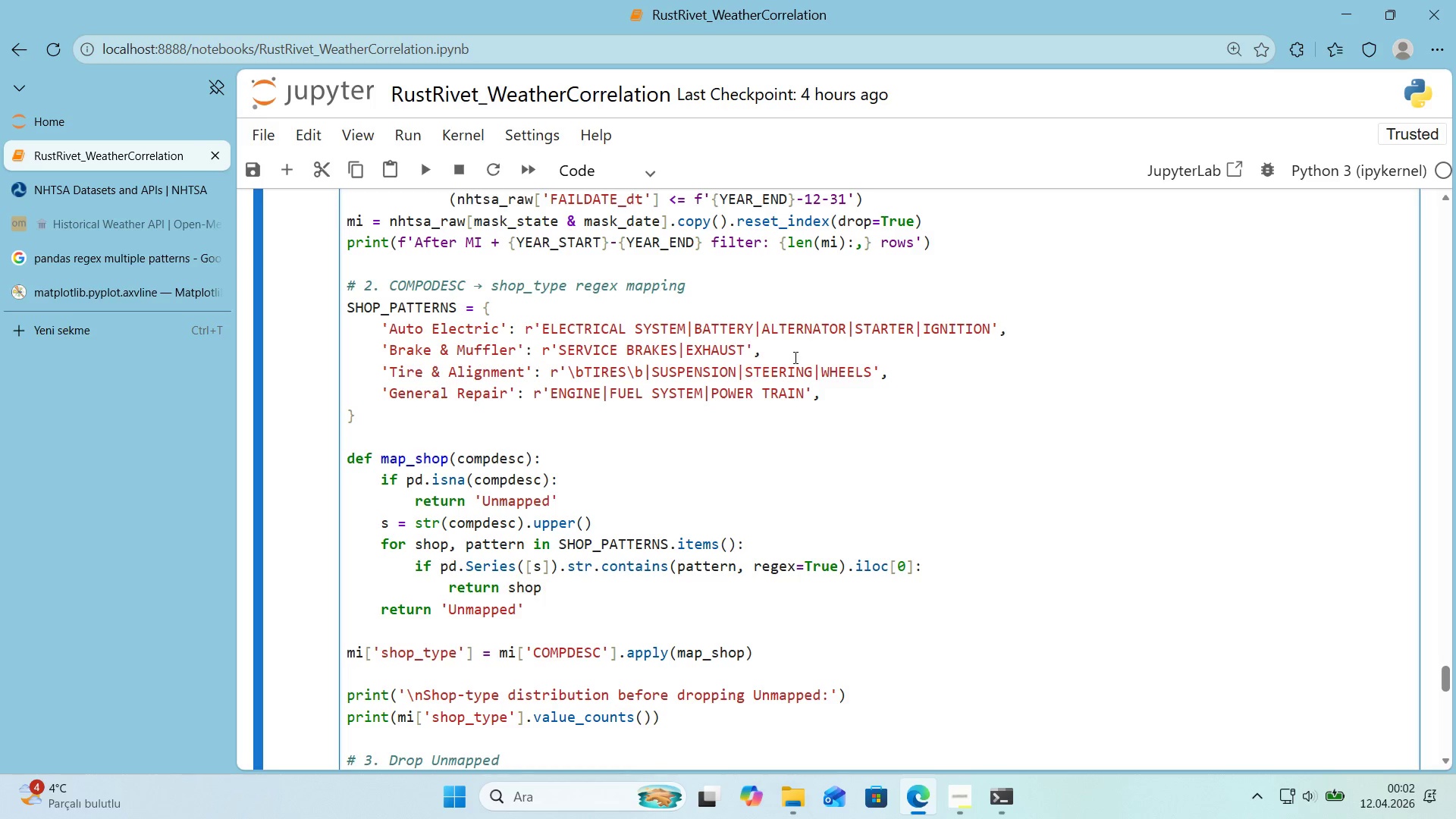 
key(Alt+Control+Minus)
 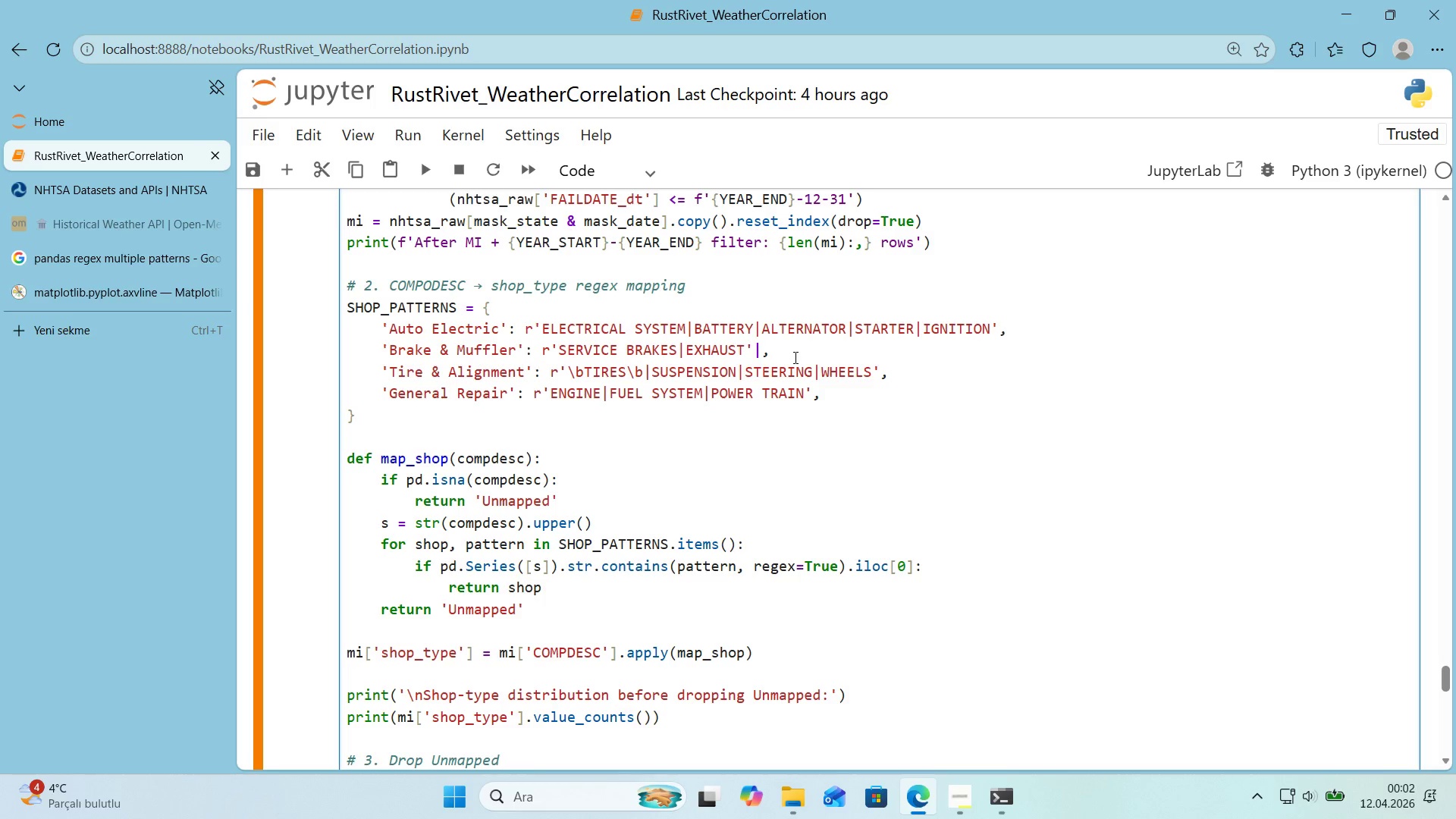 
type(BRAKES)
 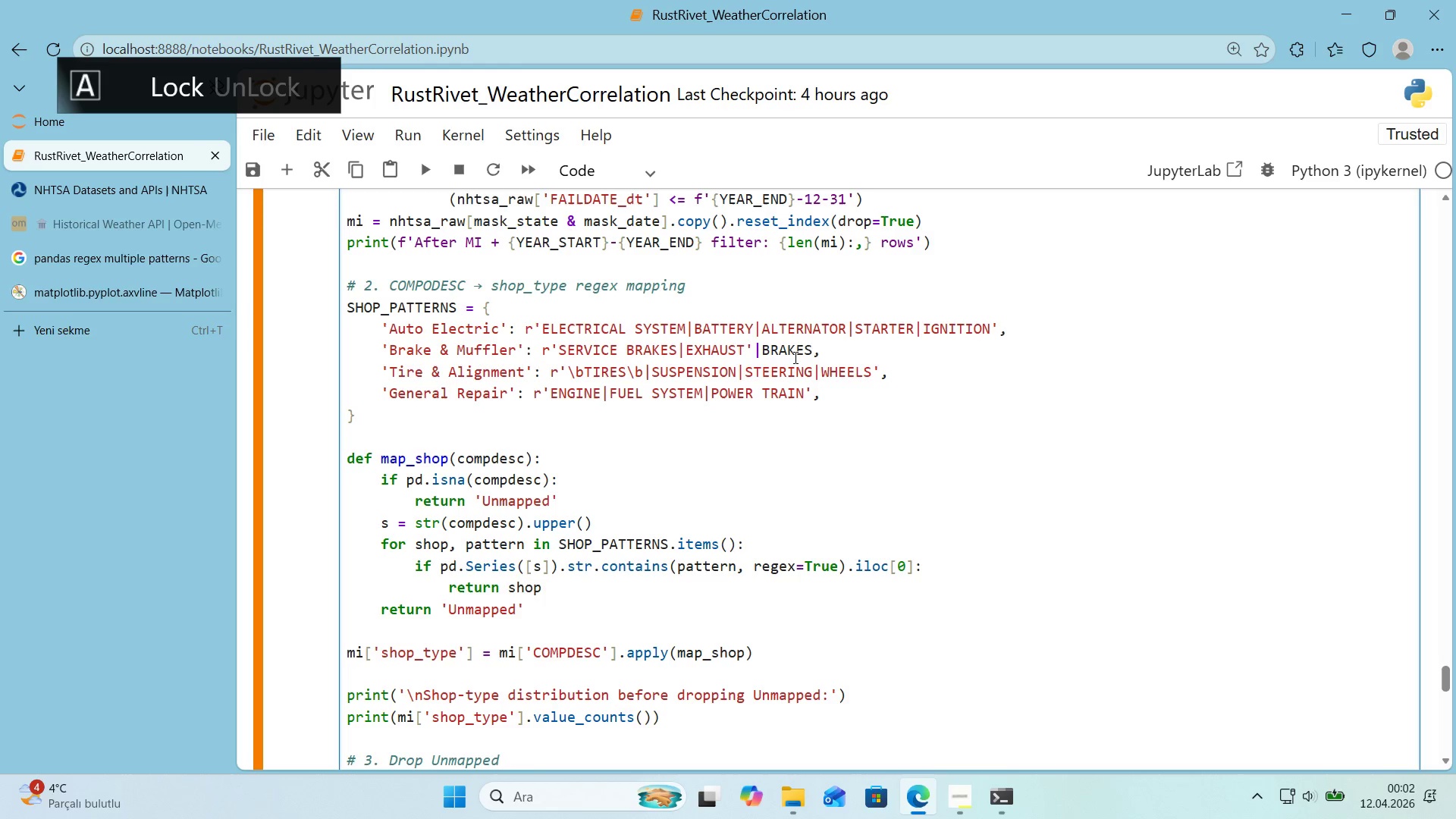 
key(Alt+Control+AltRight)
 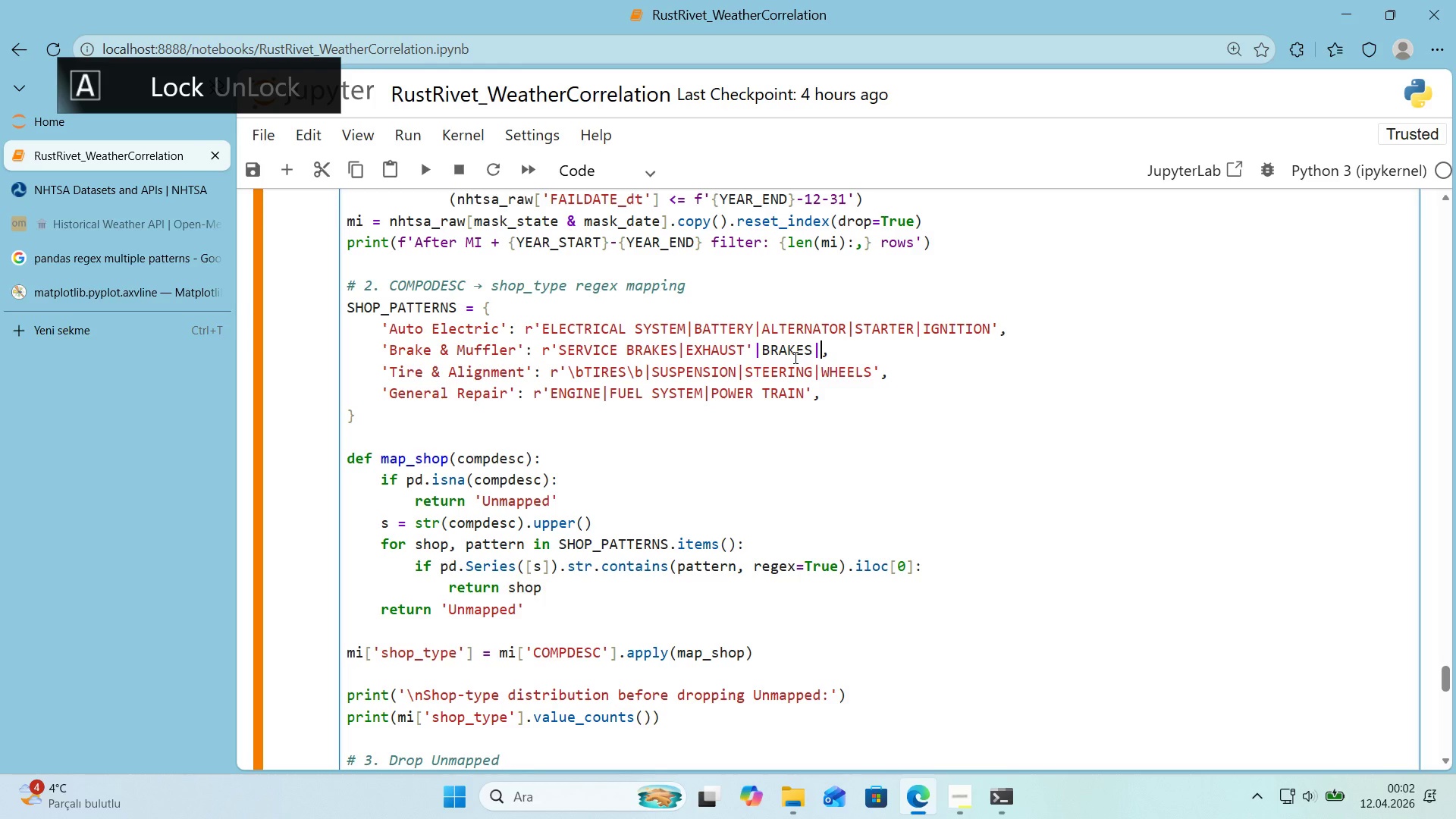 
key(Control+ControlLeft)
 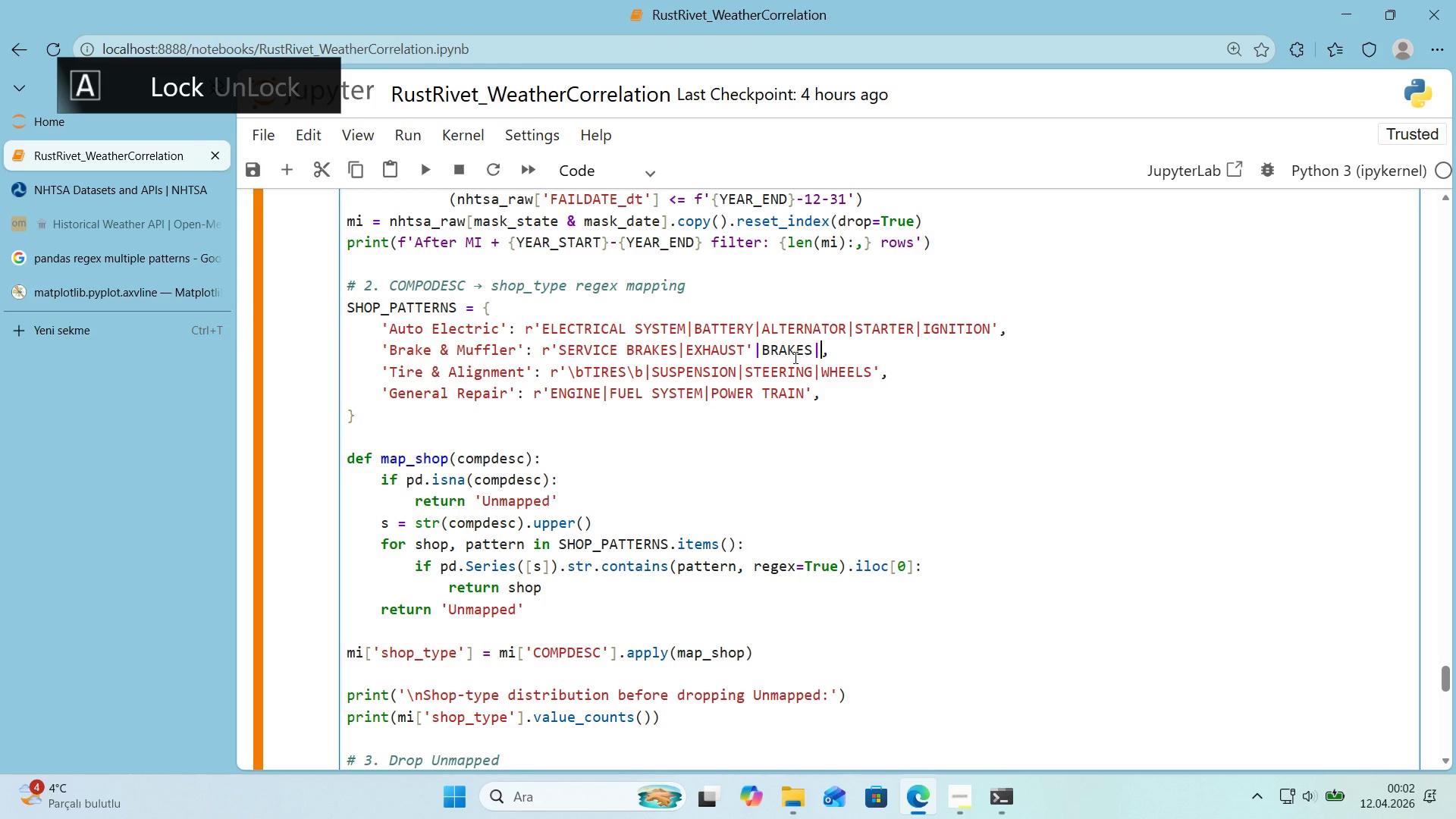 
key(Alt+Control+Minus)
 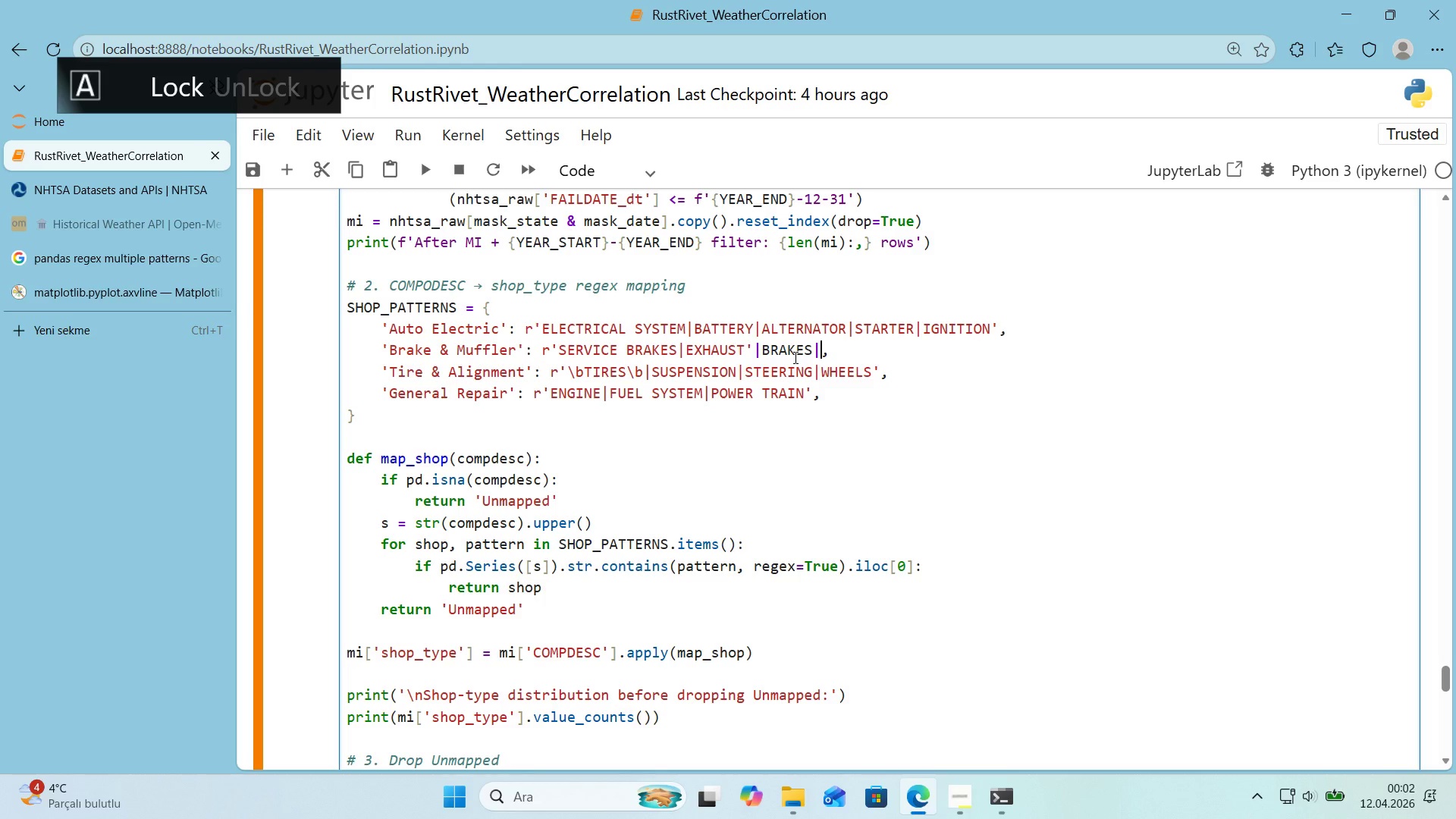 
key(CapsLock)
 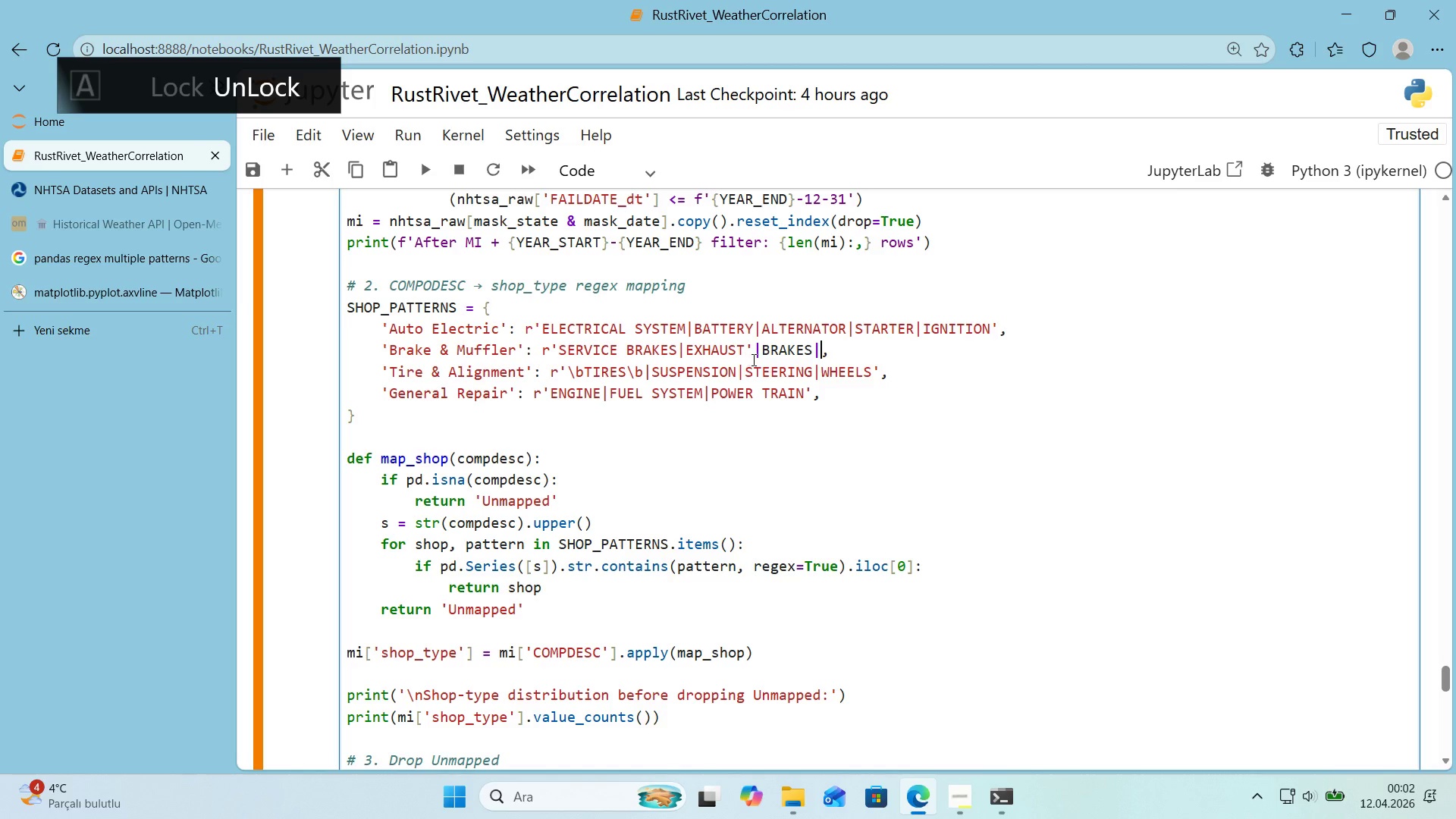 
left_click([763, 359])
 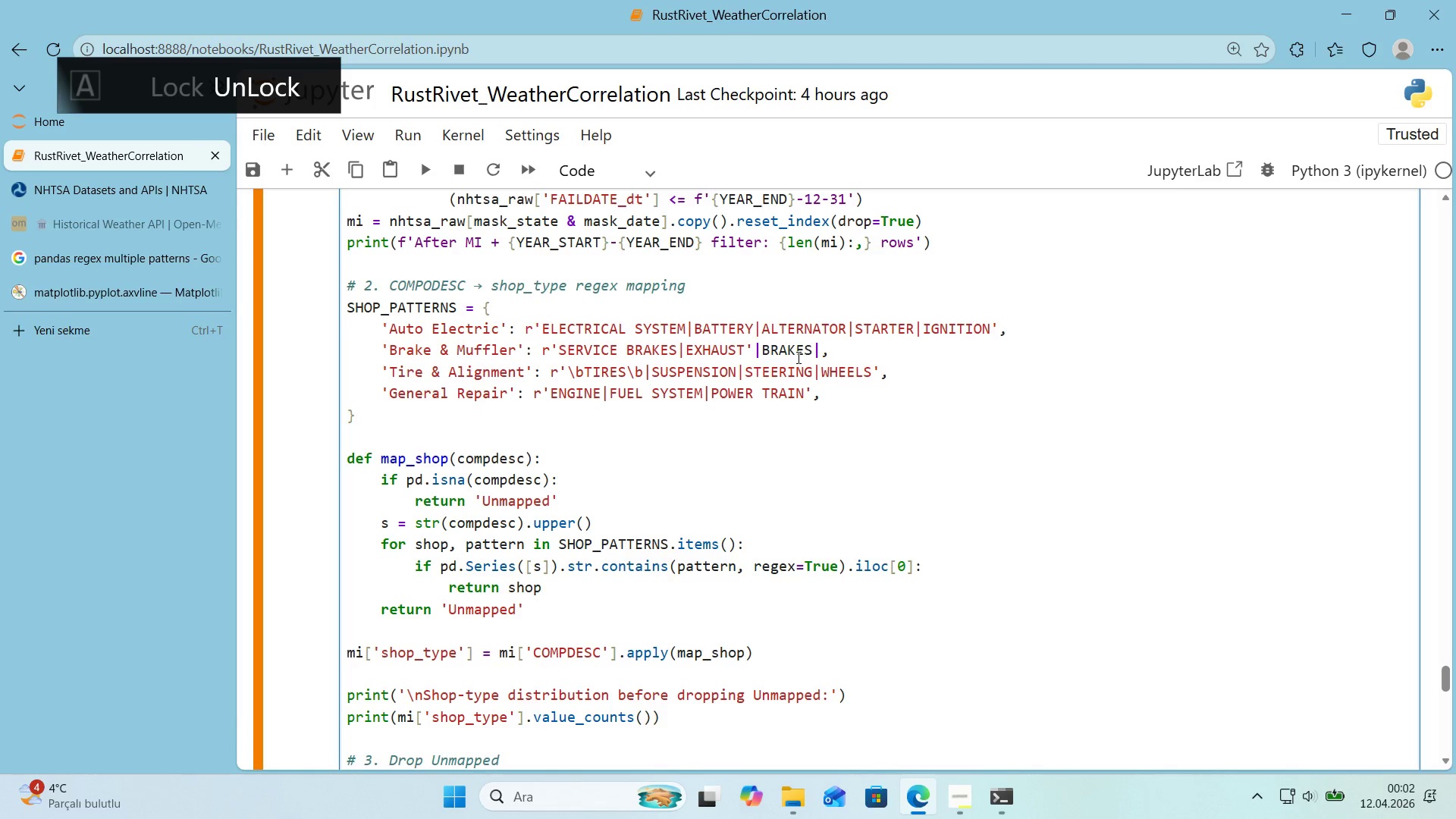 
key(Shift+ShiftRight)
 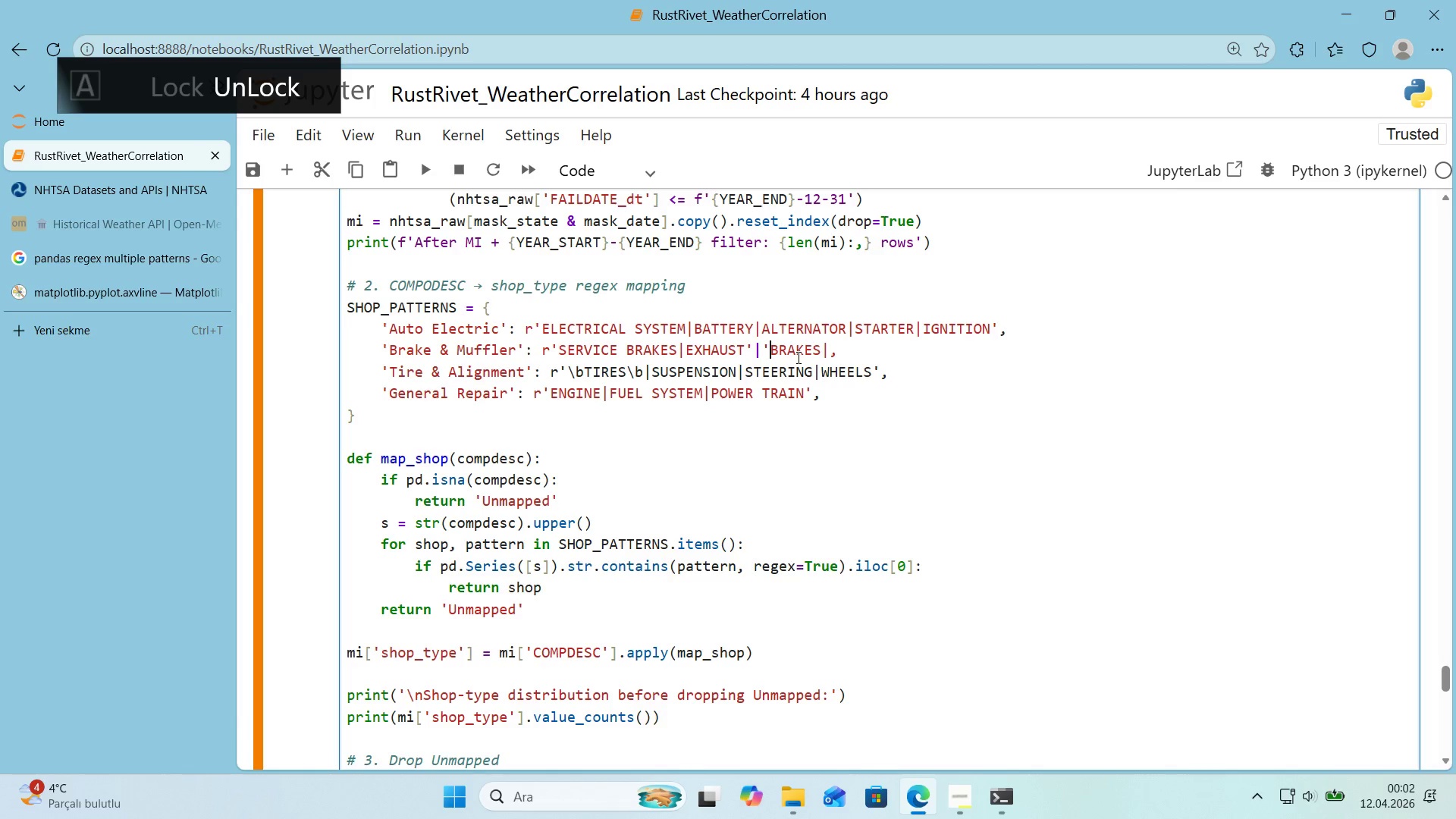 
key(Shift+2)
 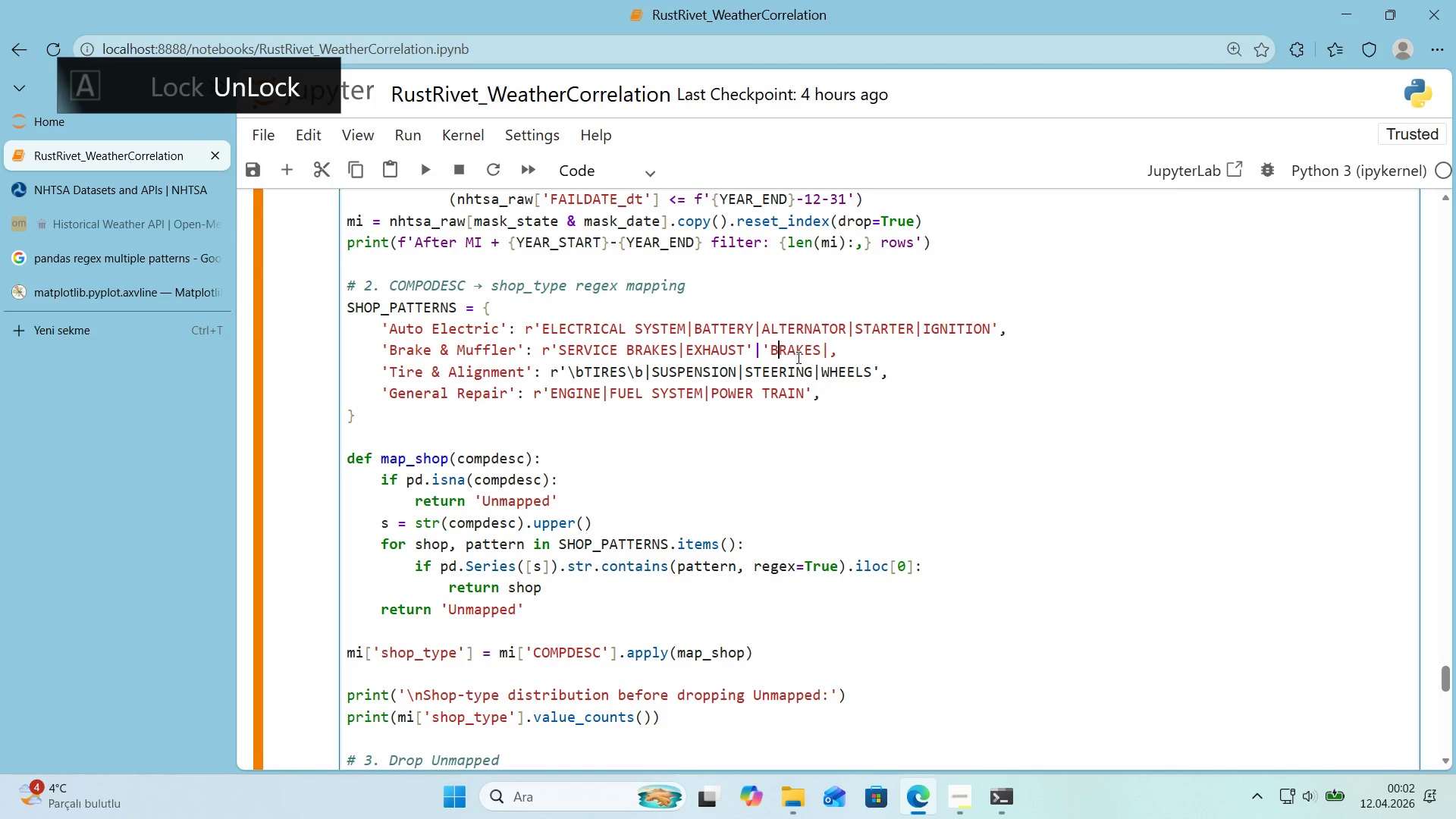 
key(ArrowRight)
 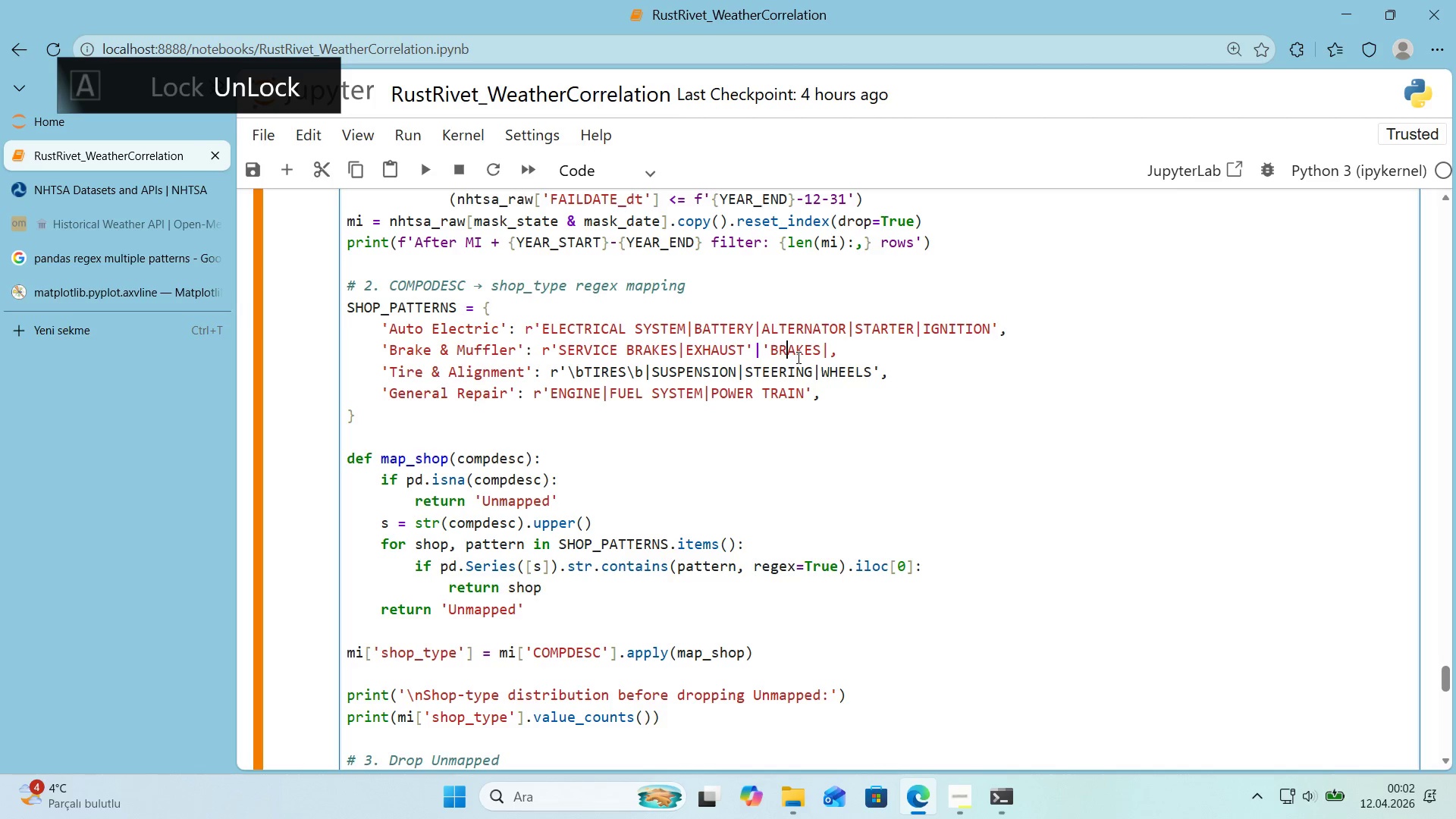 
key(ArrowRight)
 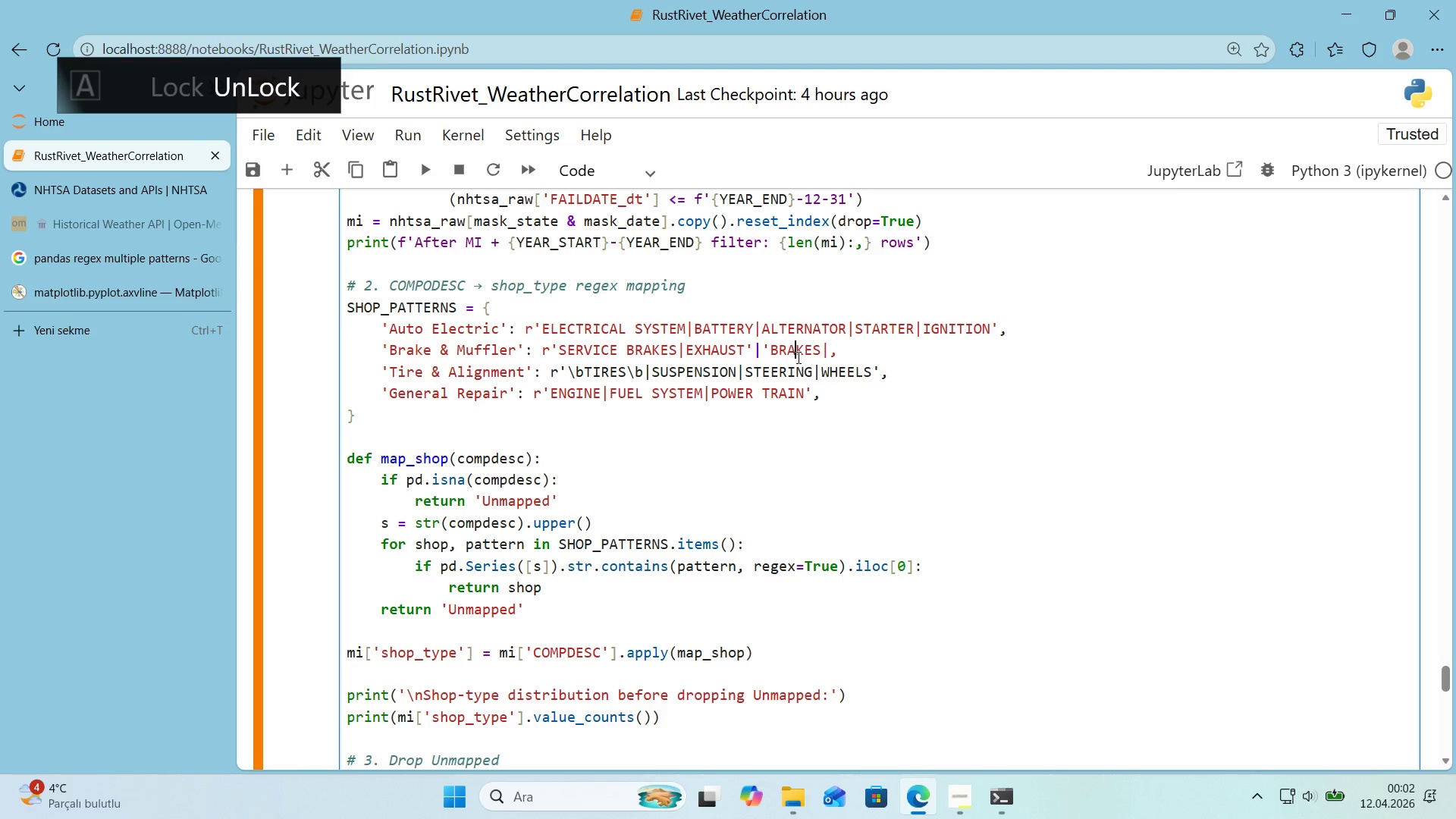 
key(ArrowRight)
 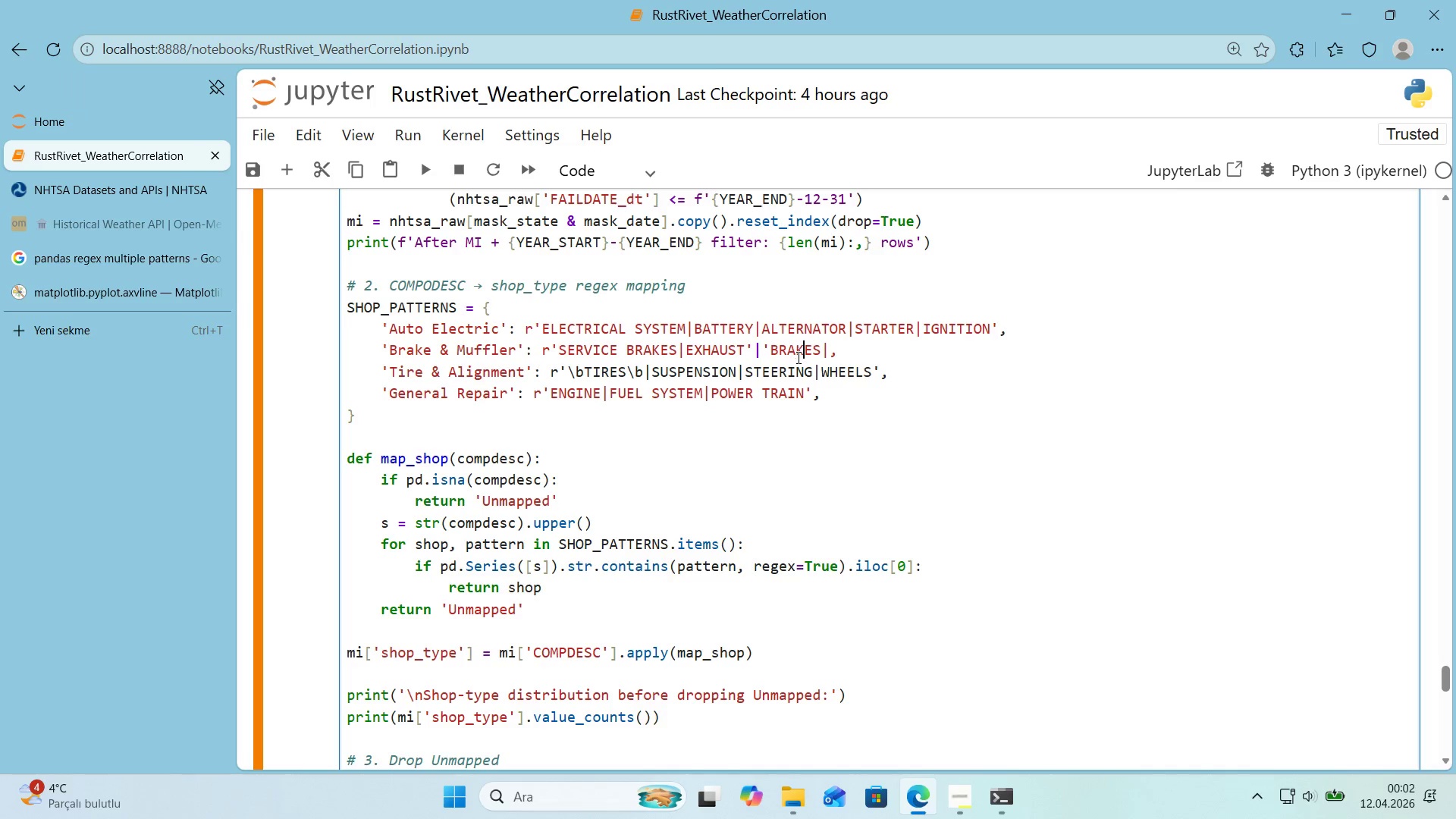 
key(ArrowRight)
 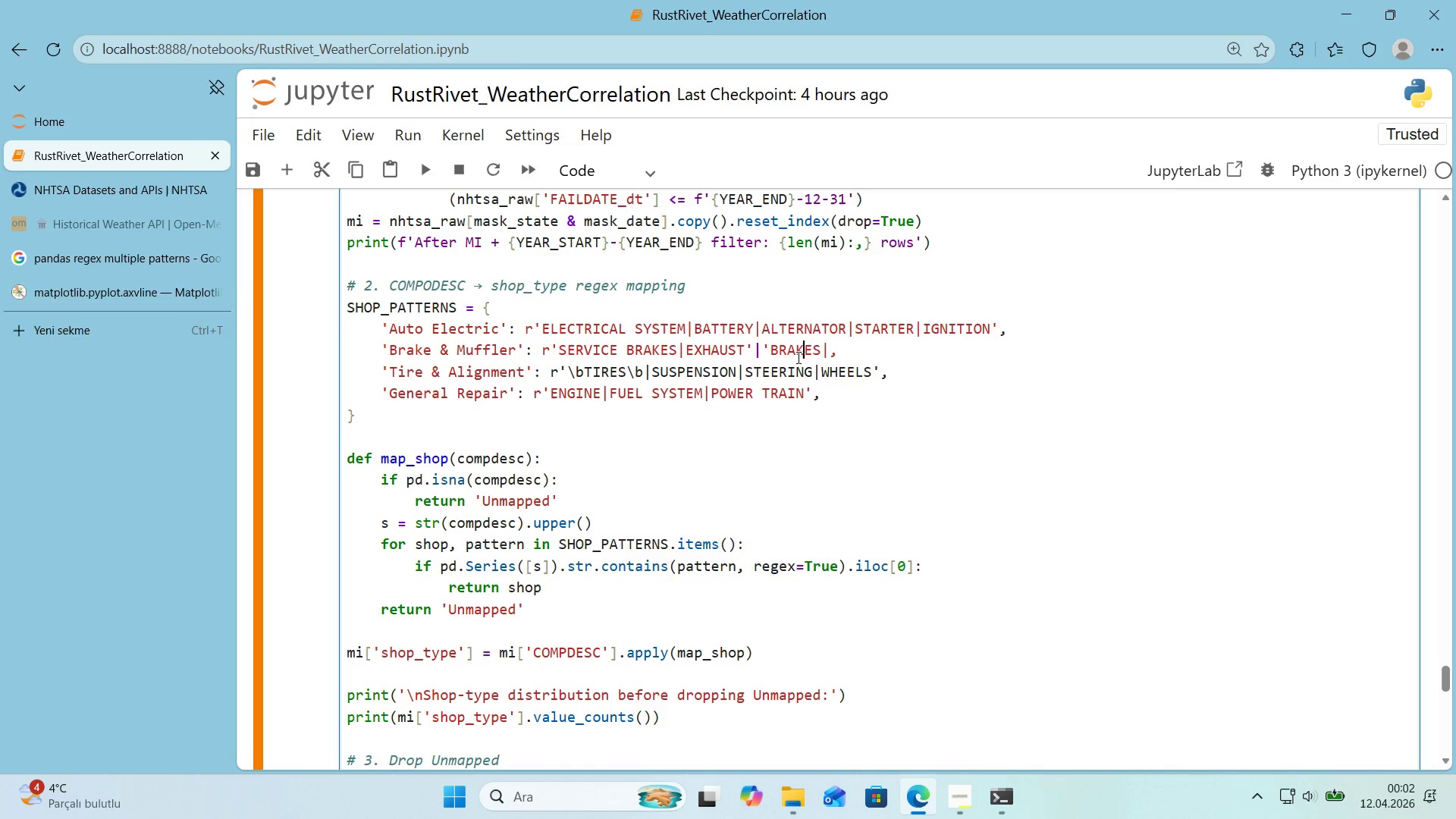 
key(ArrowRight)
 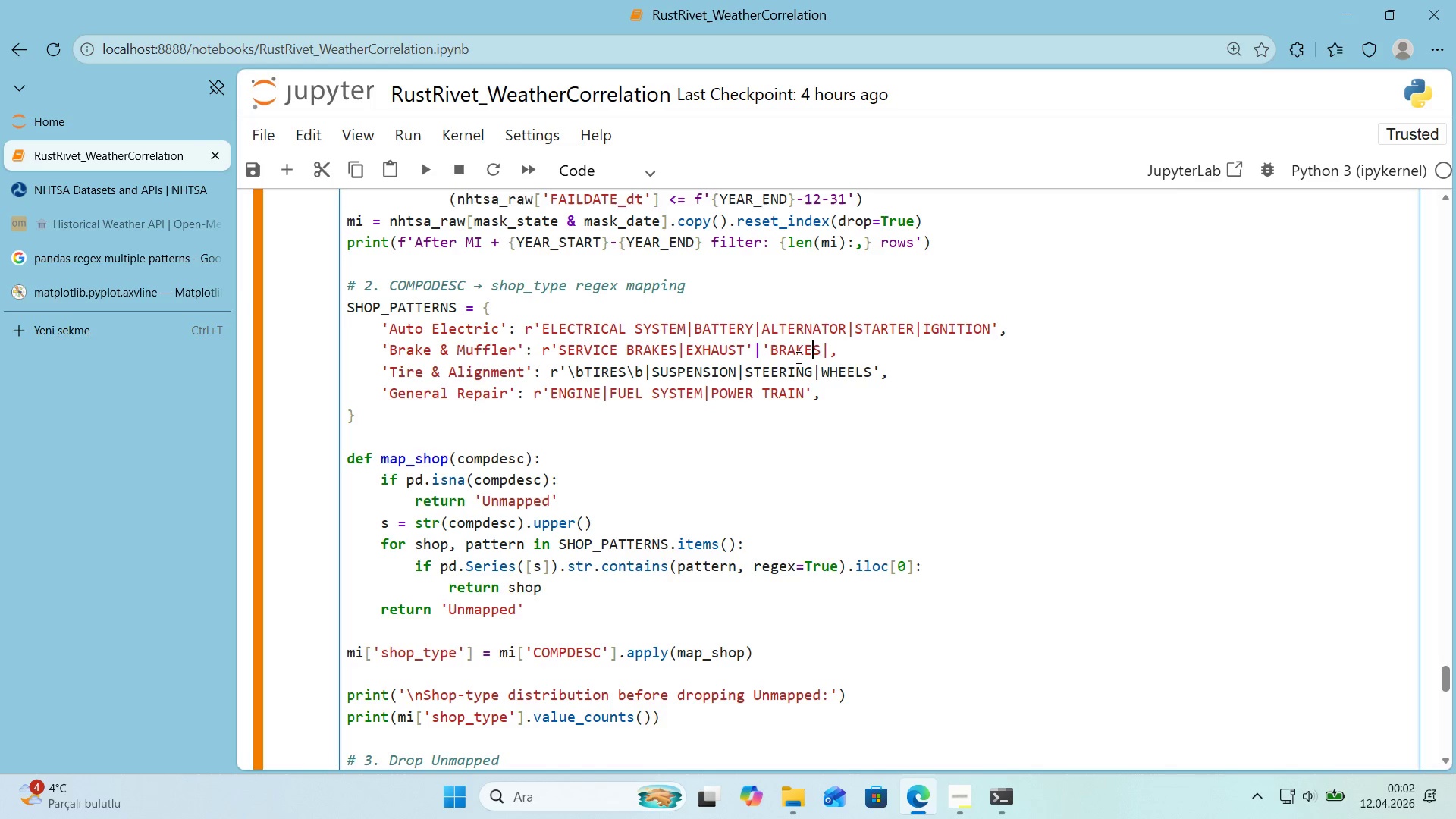 
key(ArrowRight)
 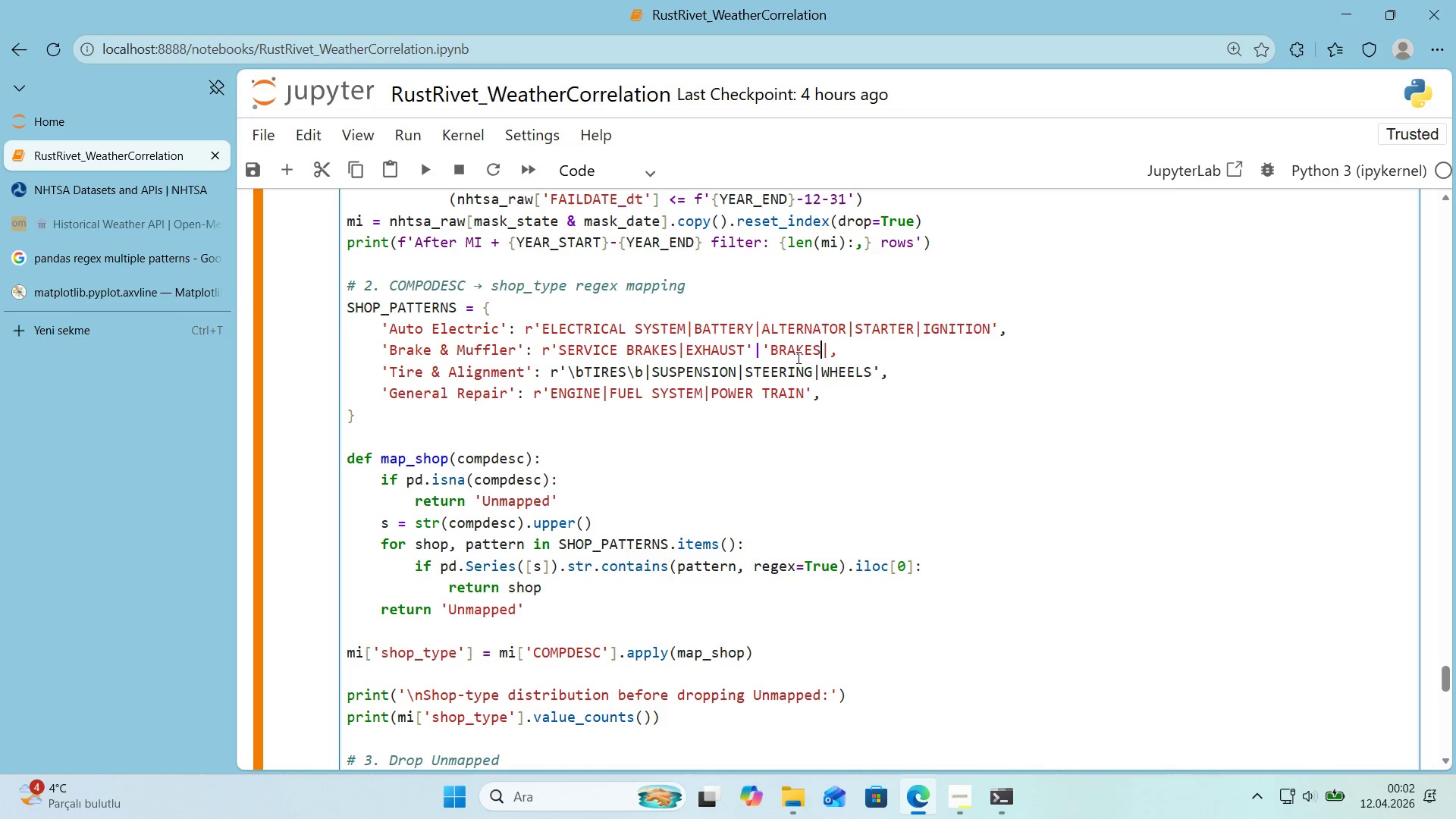 
key(ArrowLeft)
 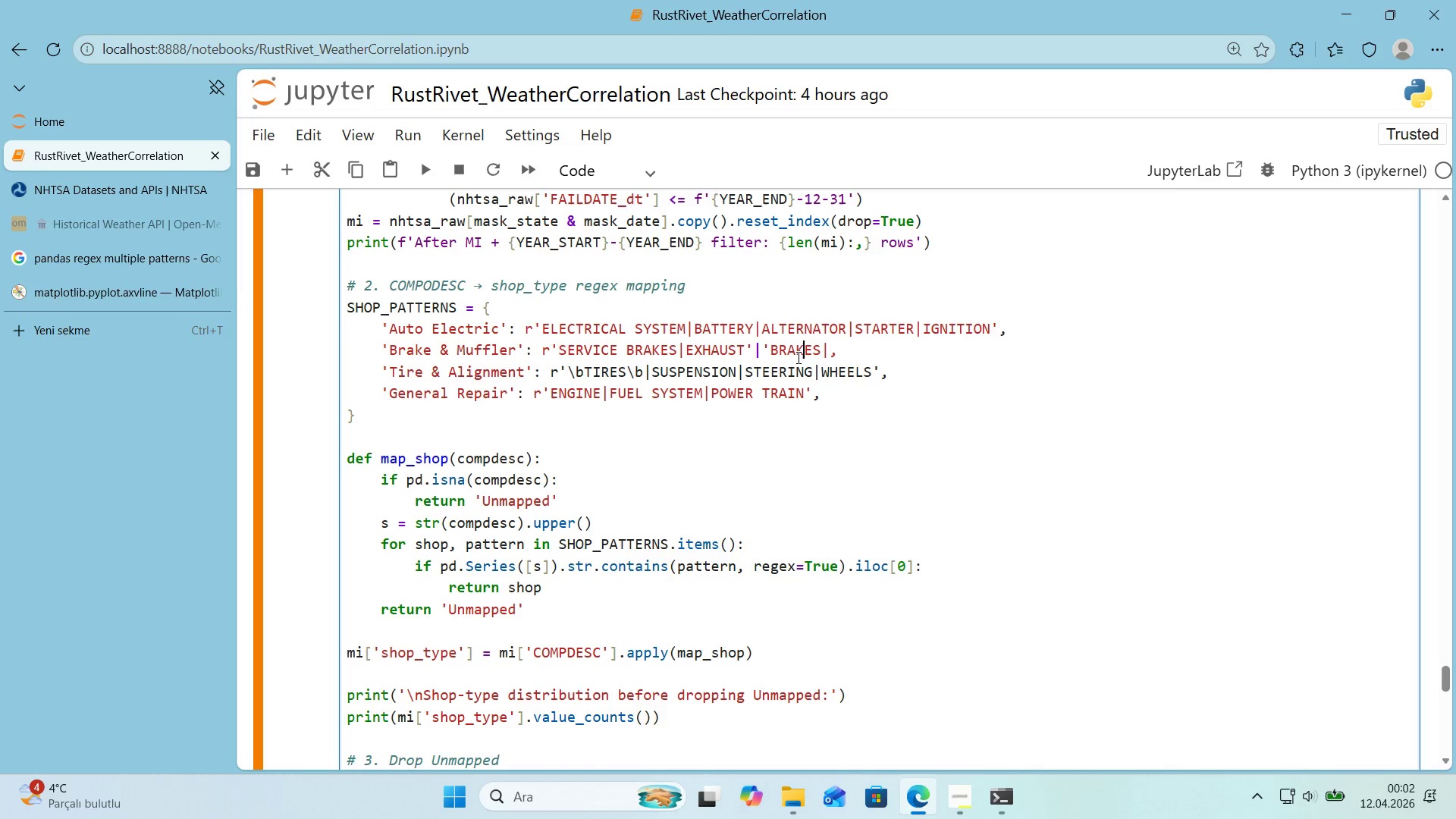 
key(ArrowLeft)
 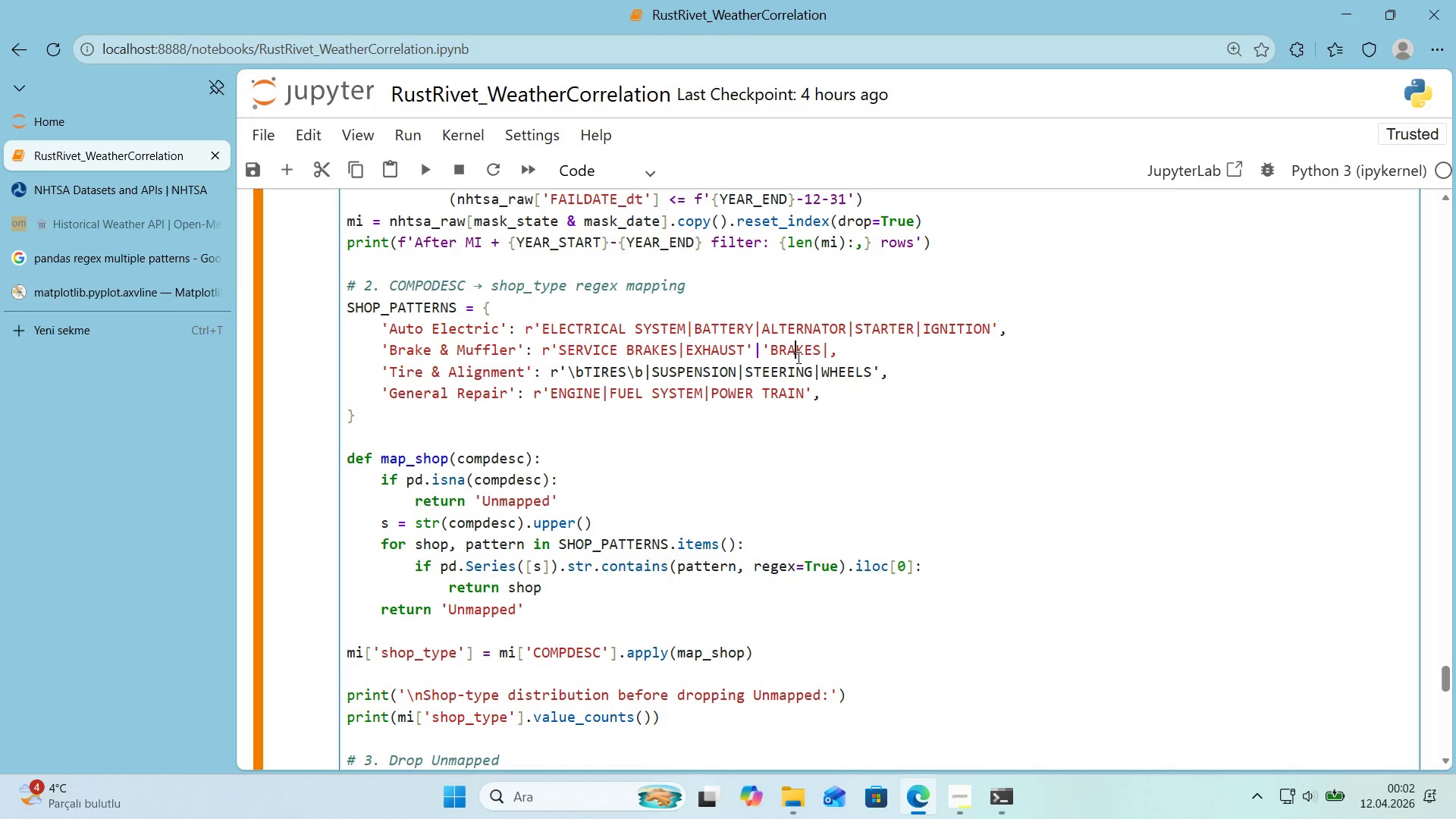 
key(ArrowLeft)
 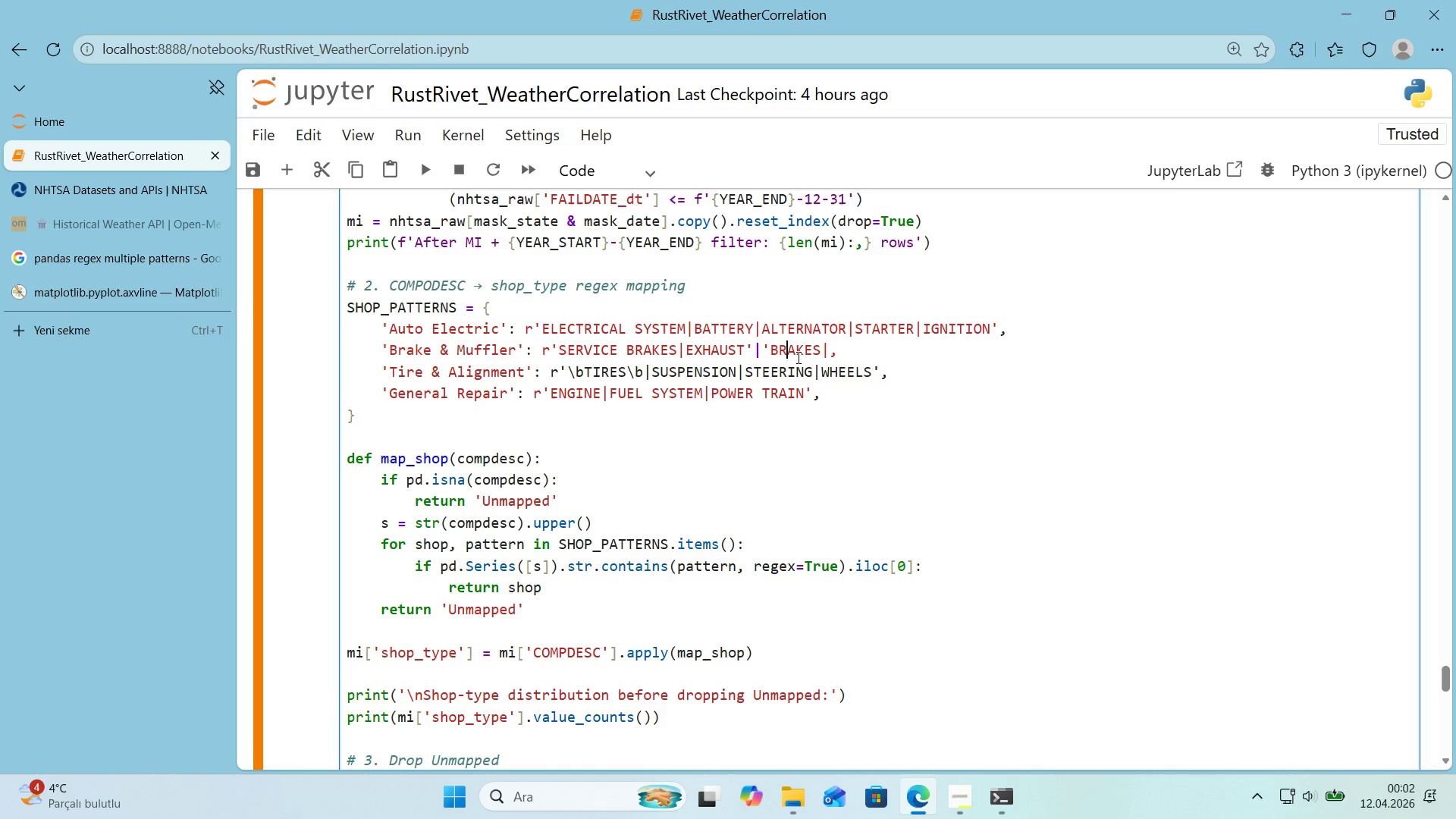 
key(ArrowLeft)
 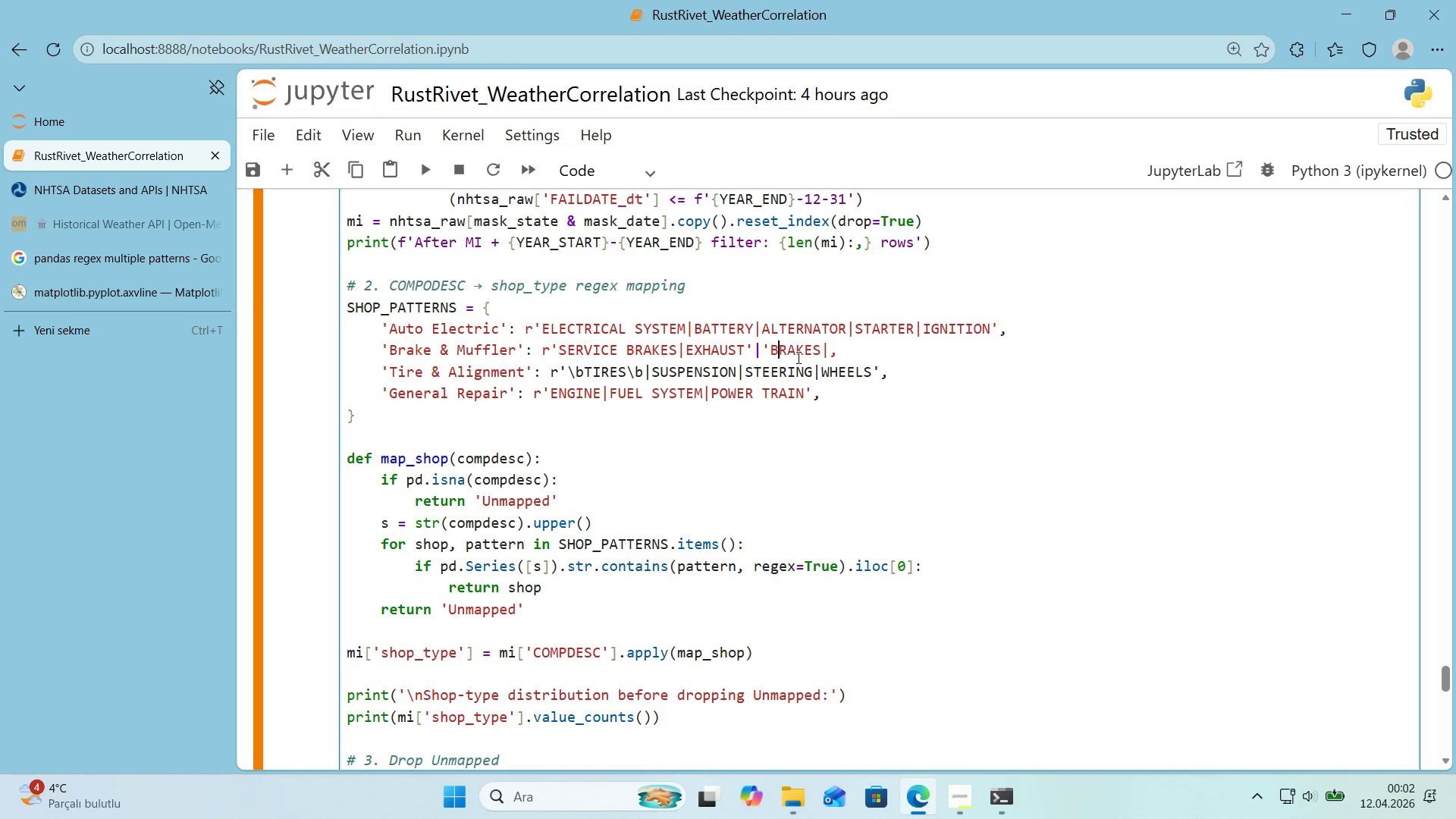 
key(ArrowLeft)
 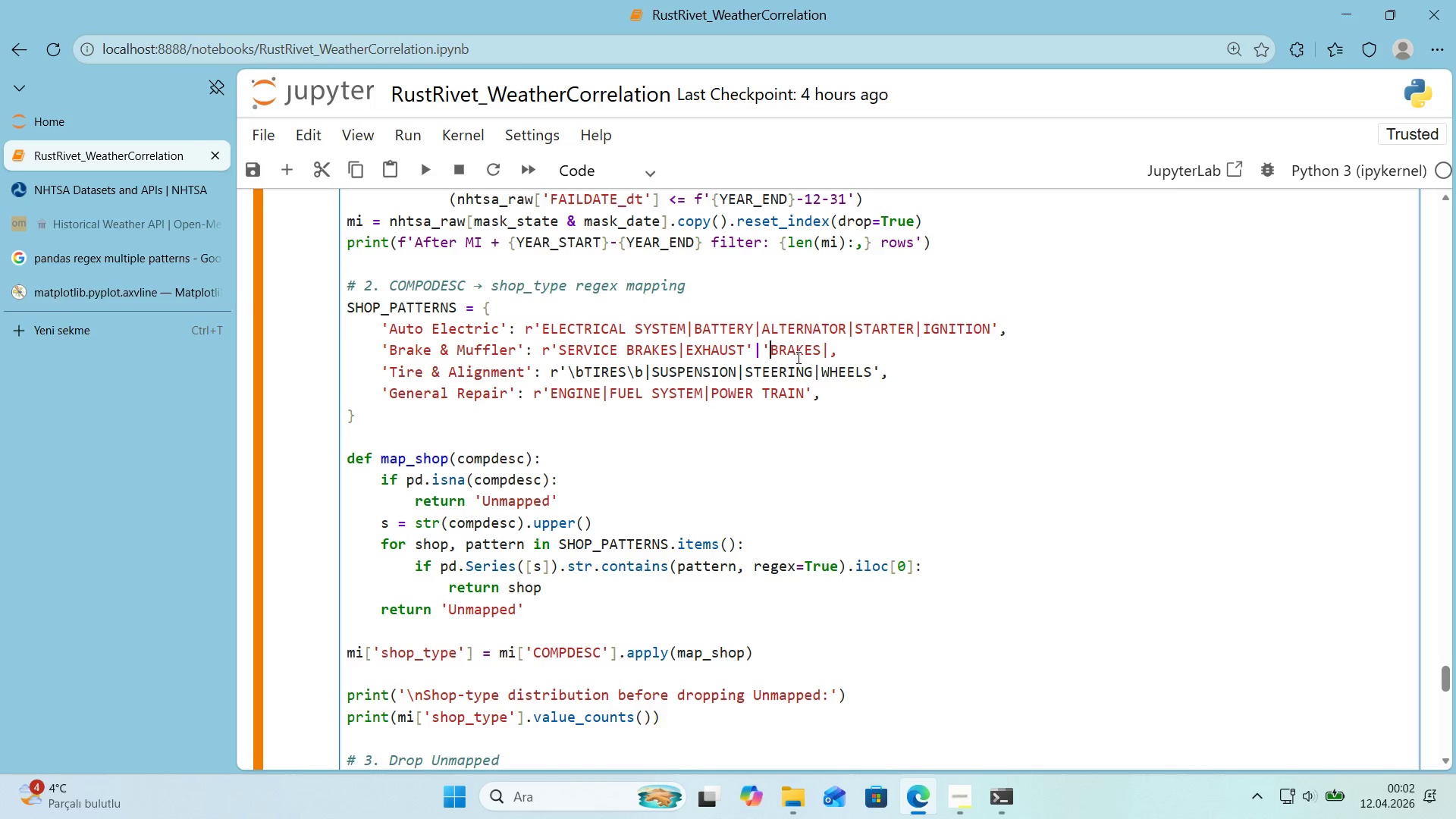 
key(ArrowLeft)
 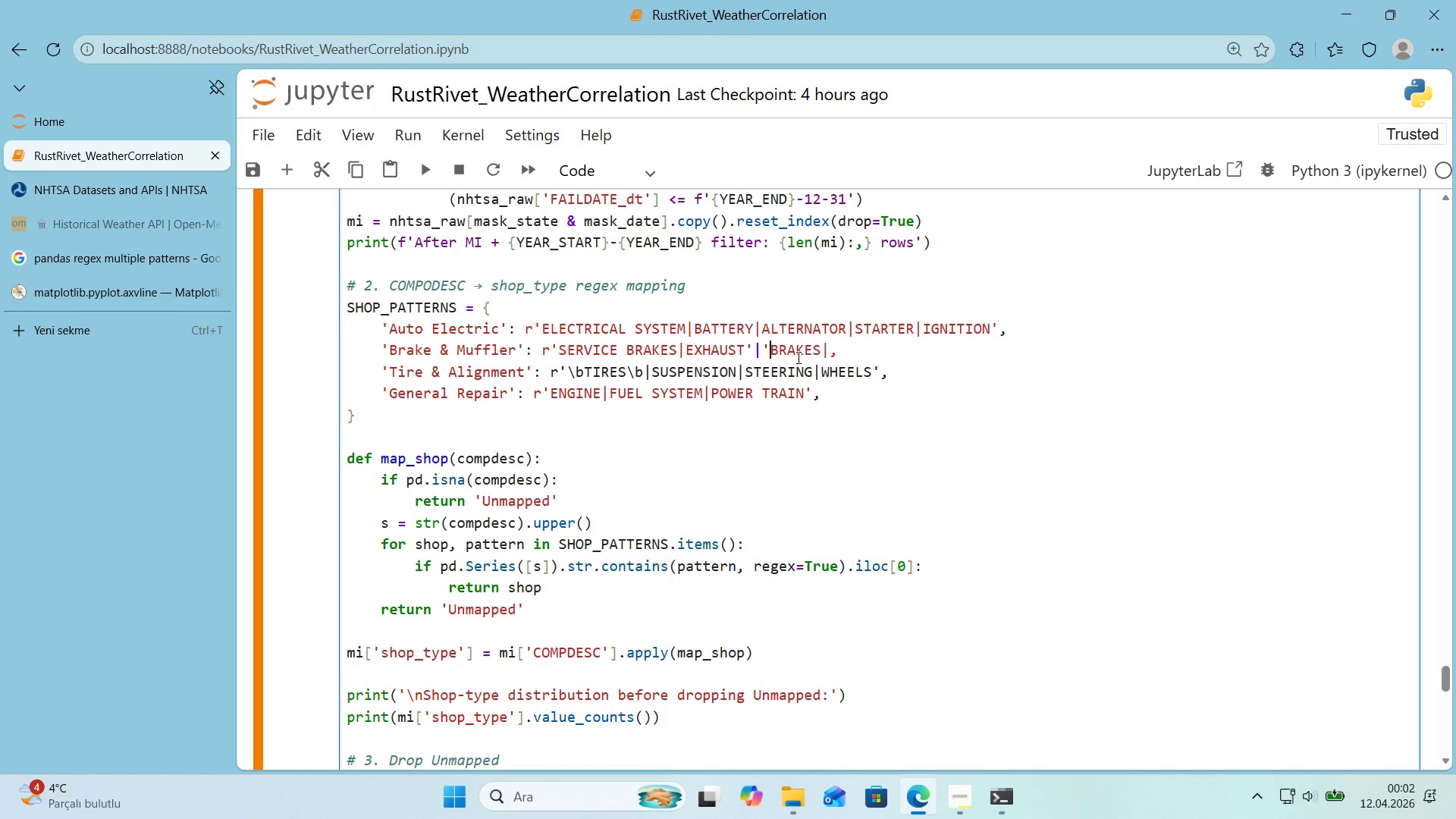 
key(ArrowLeft)
 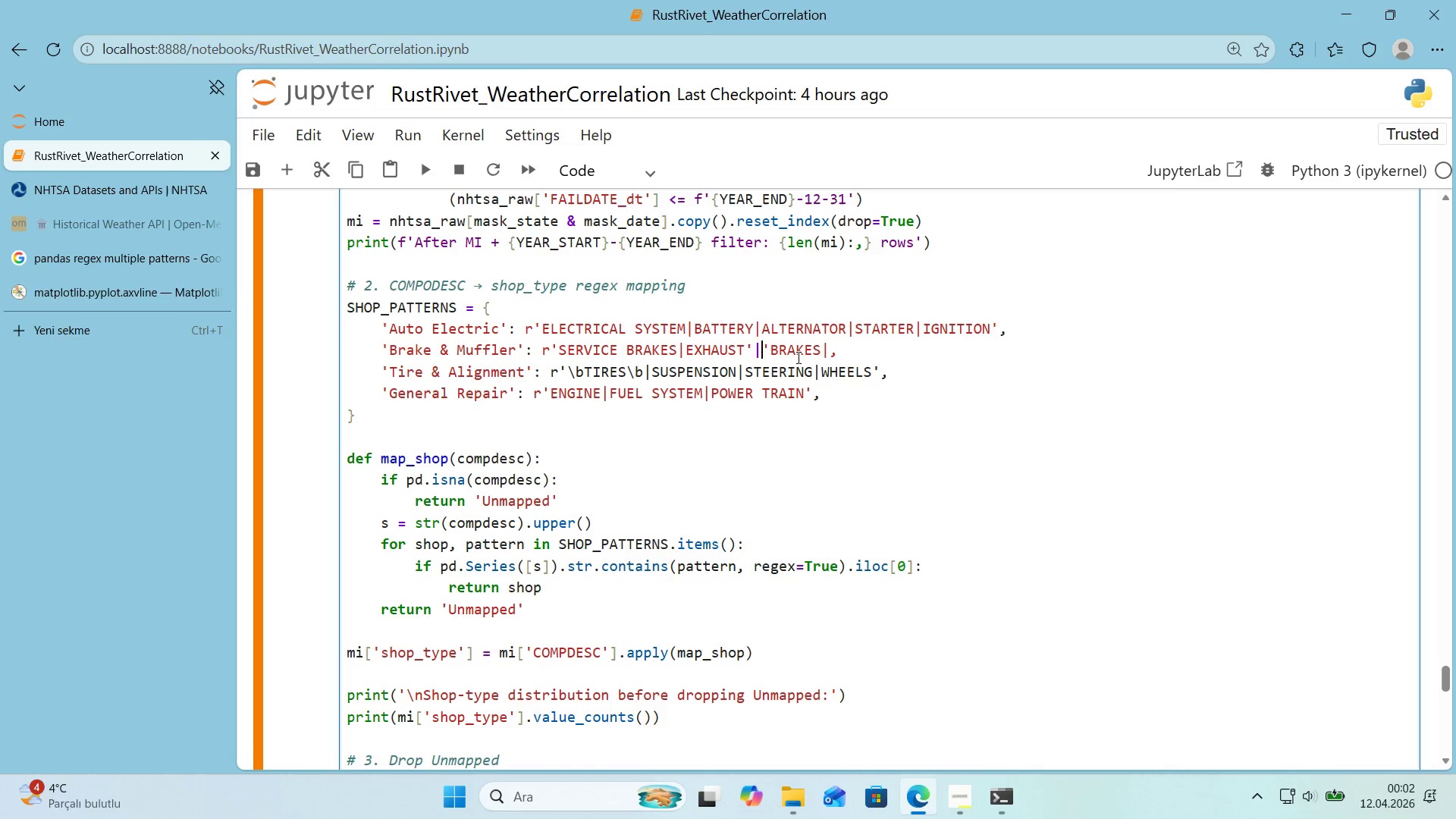 
key(ArrowLeft)
 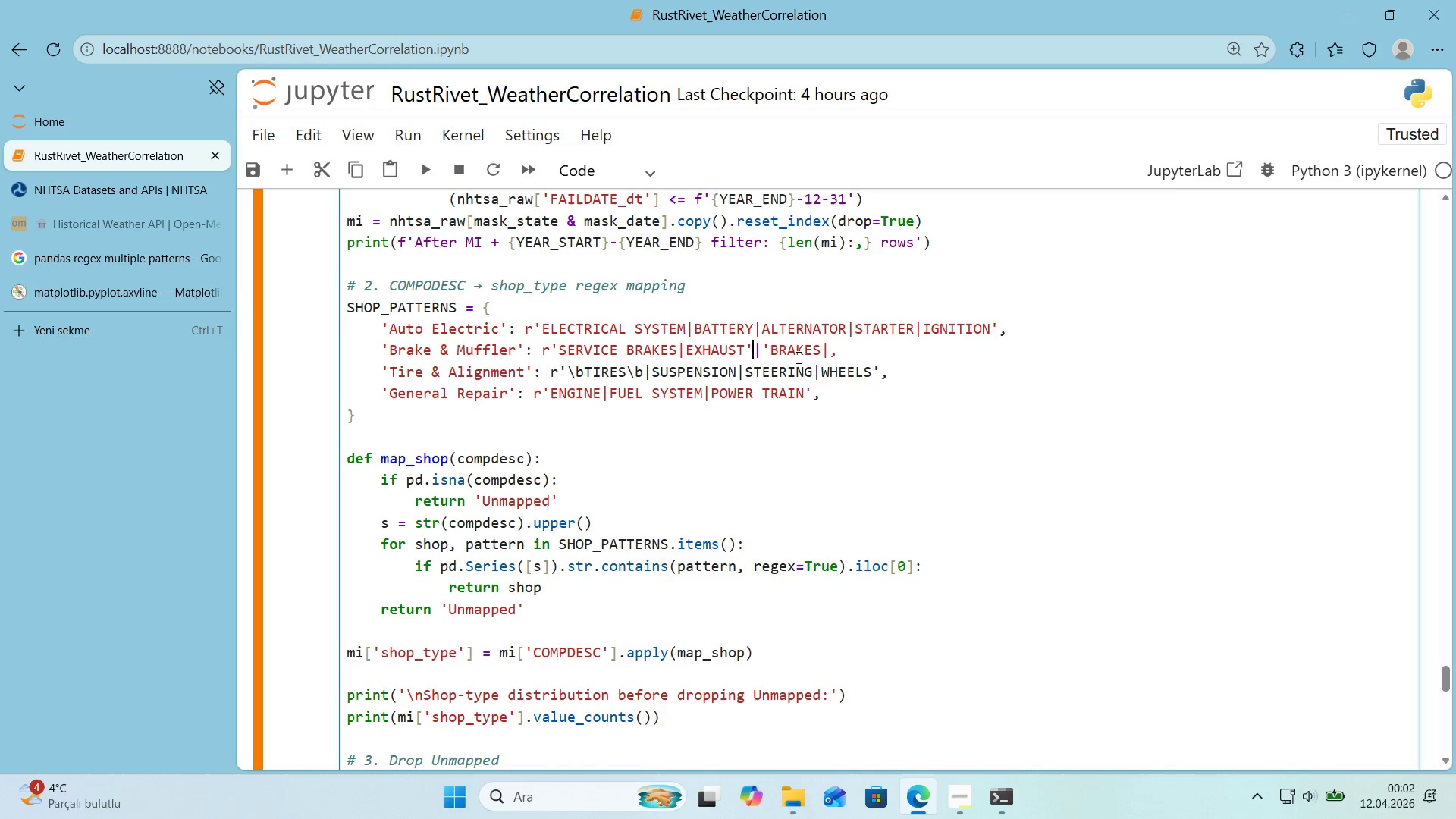 
key(ArrowLeft)
 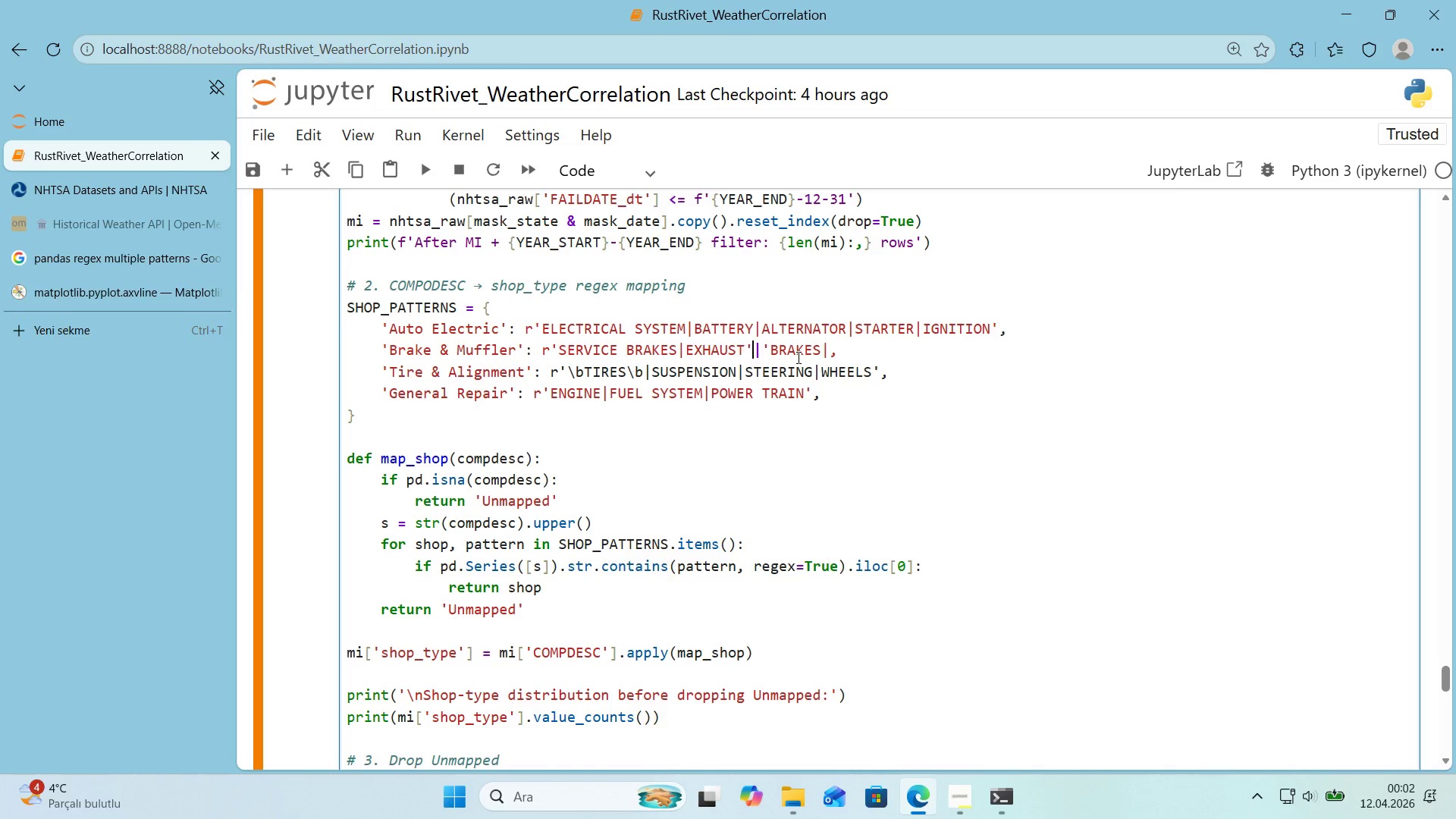 
key(ArrowRight)
 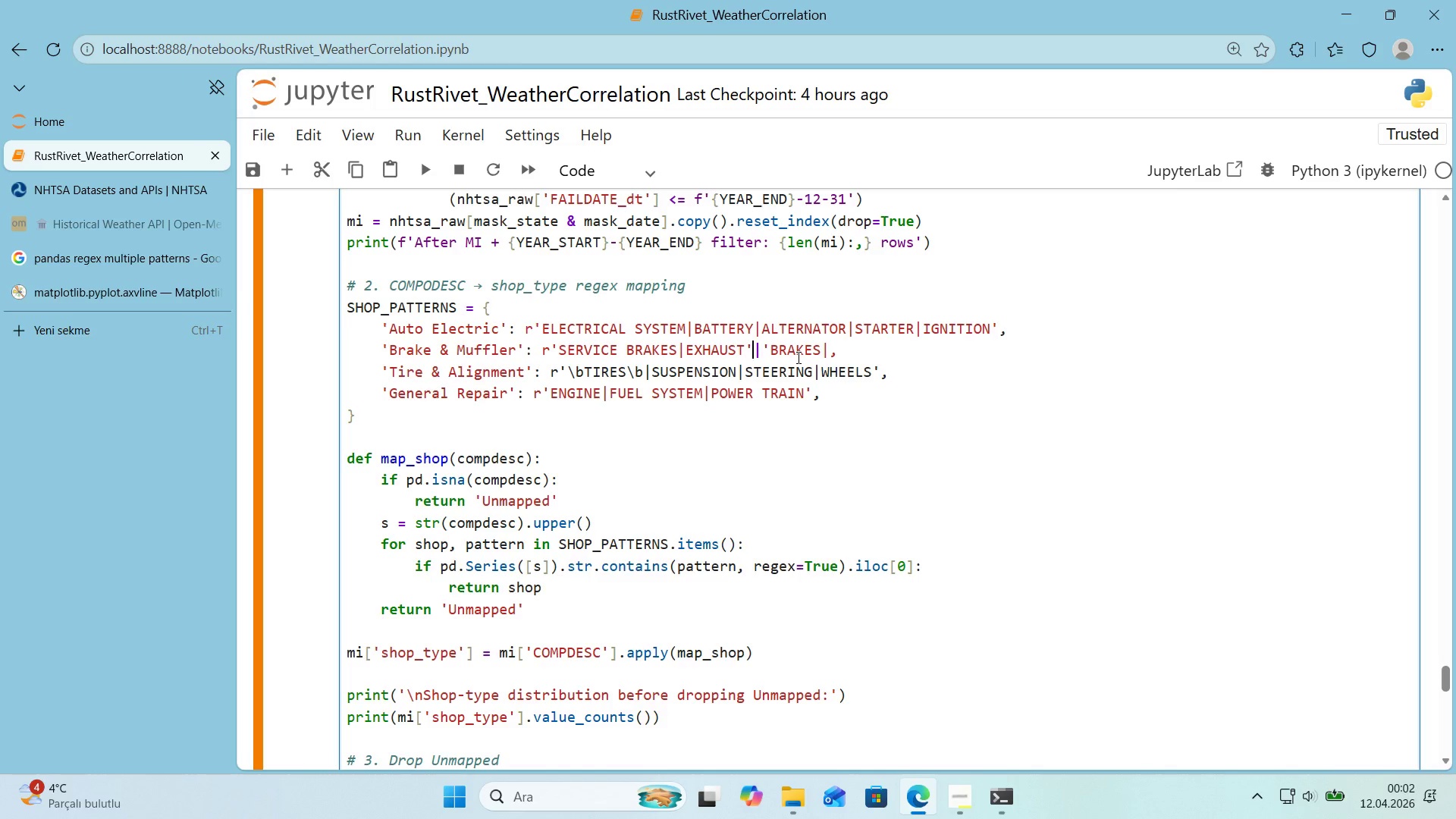 
key(Backspace)
 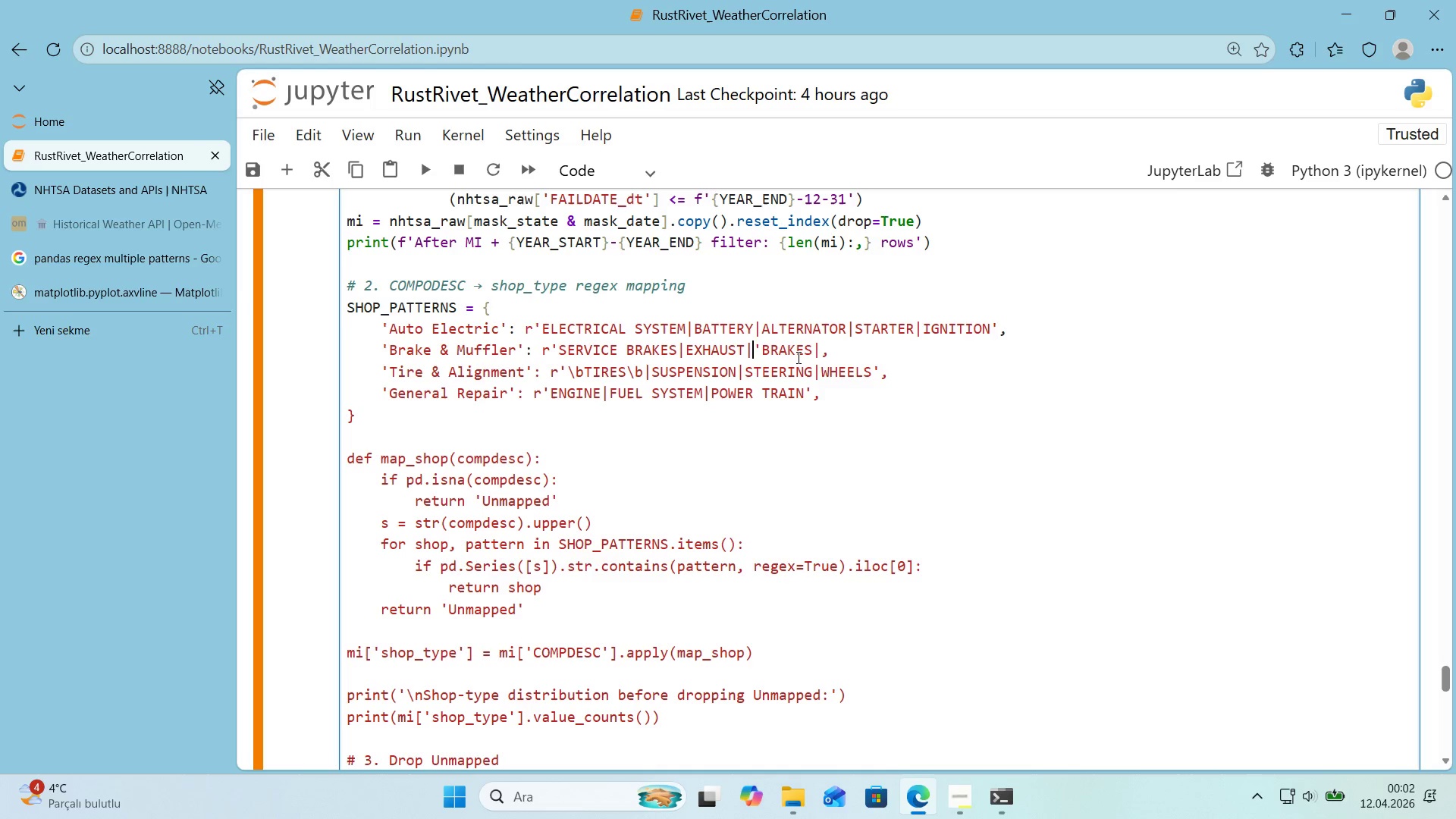 
key(ArrowRight)
 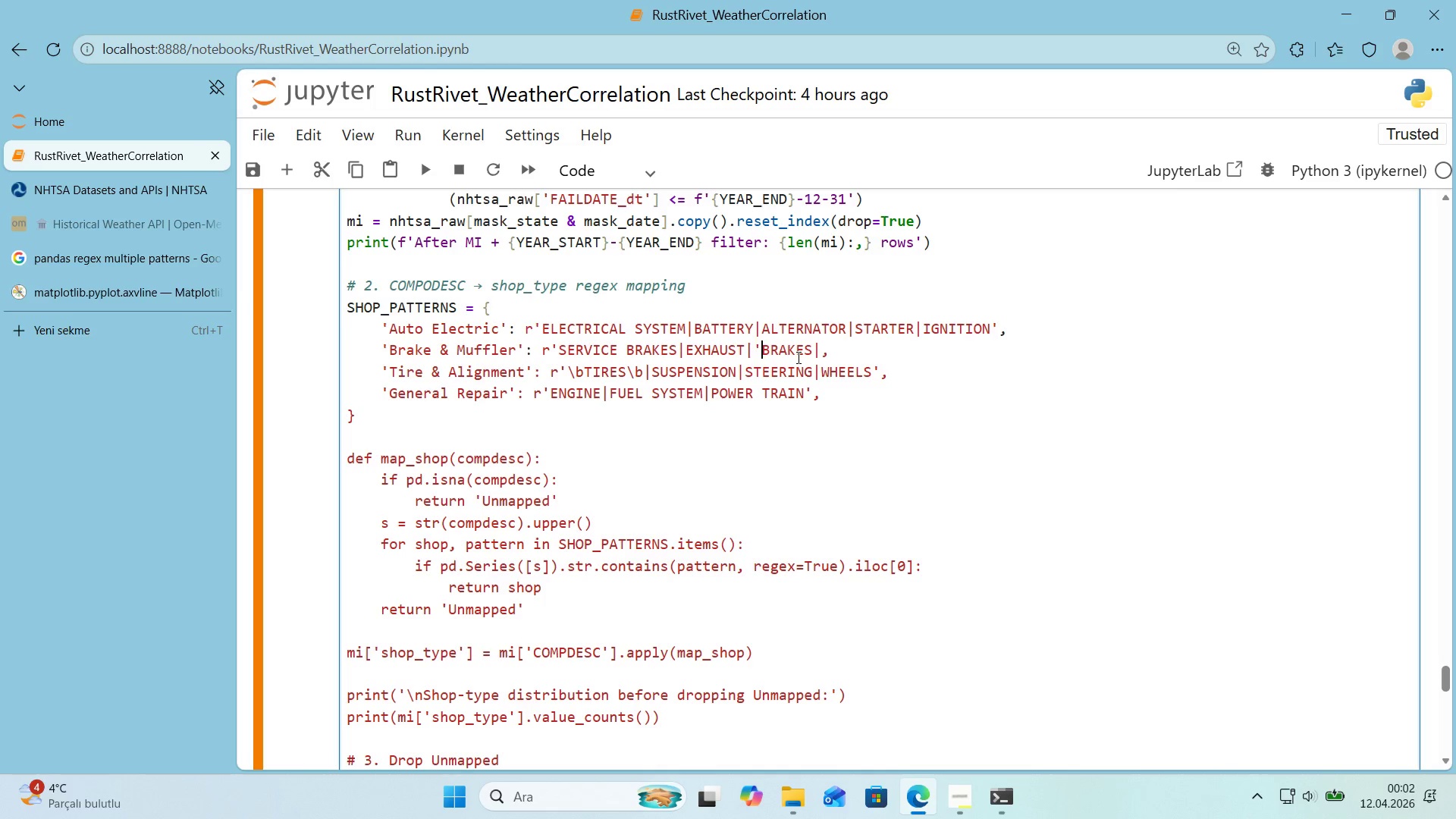 
key(ArrowRight)
 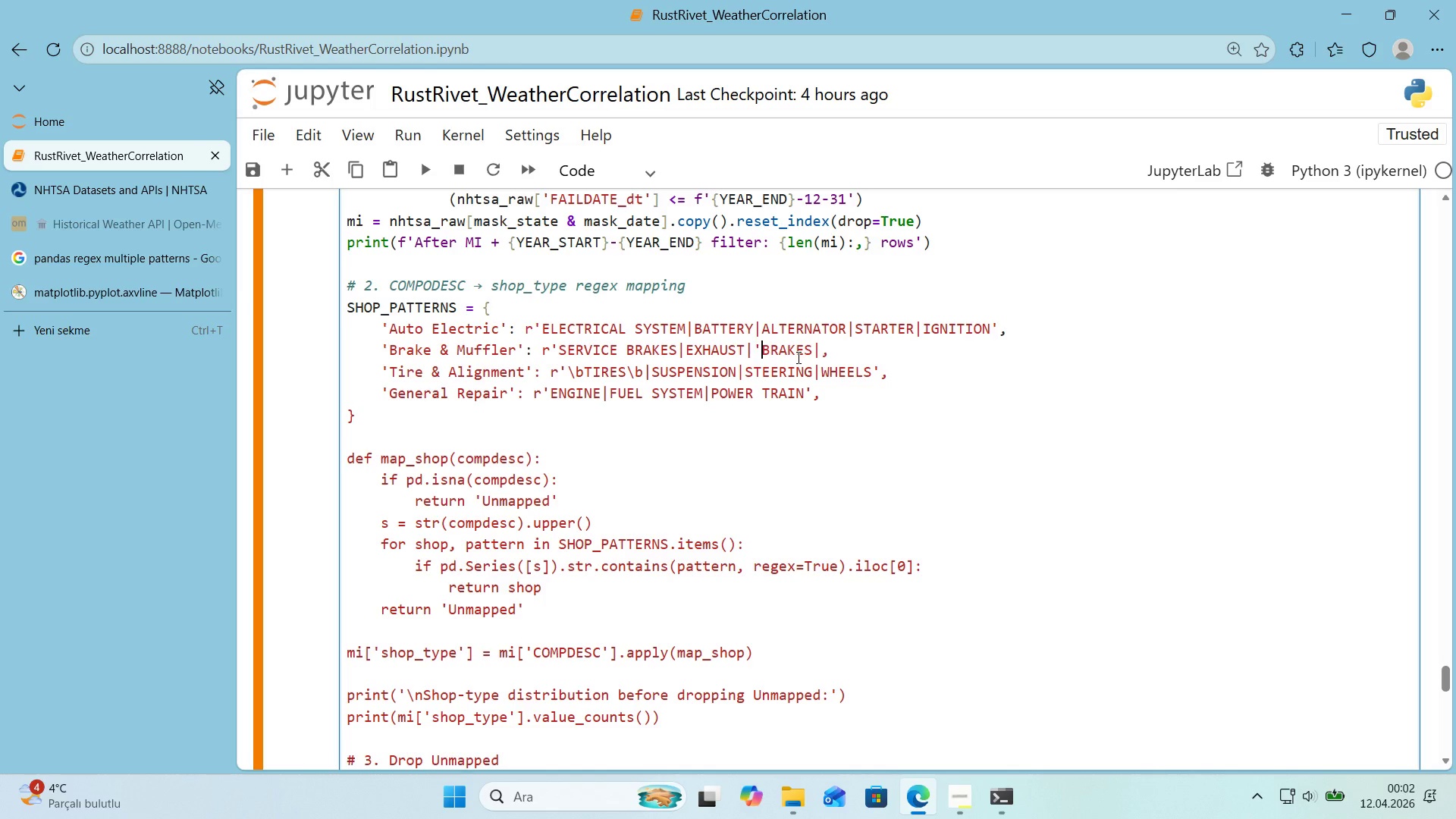 
key(Backspace)
 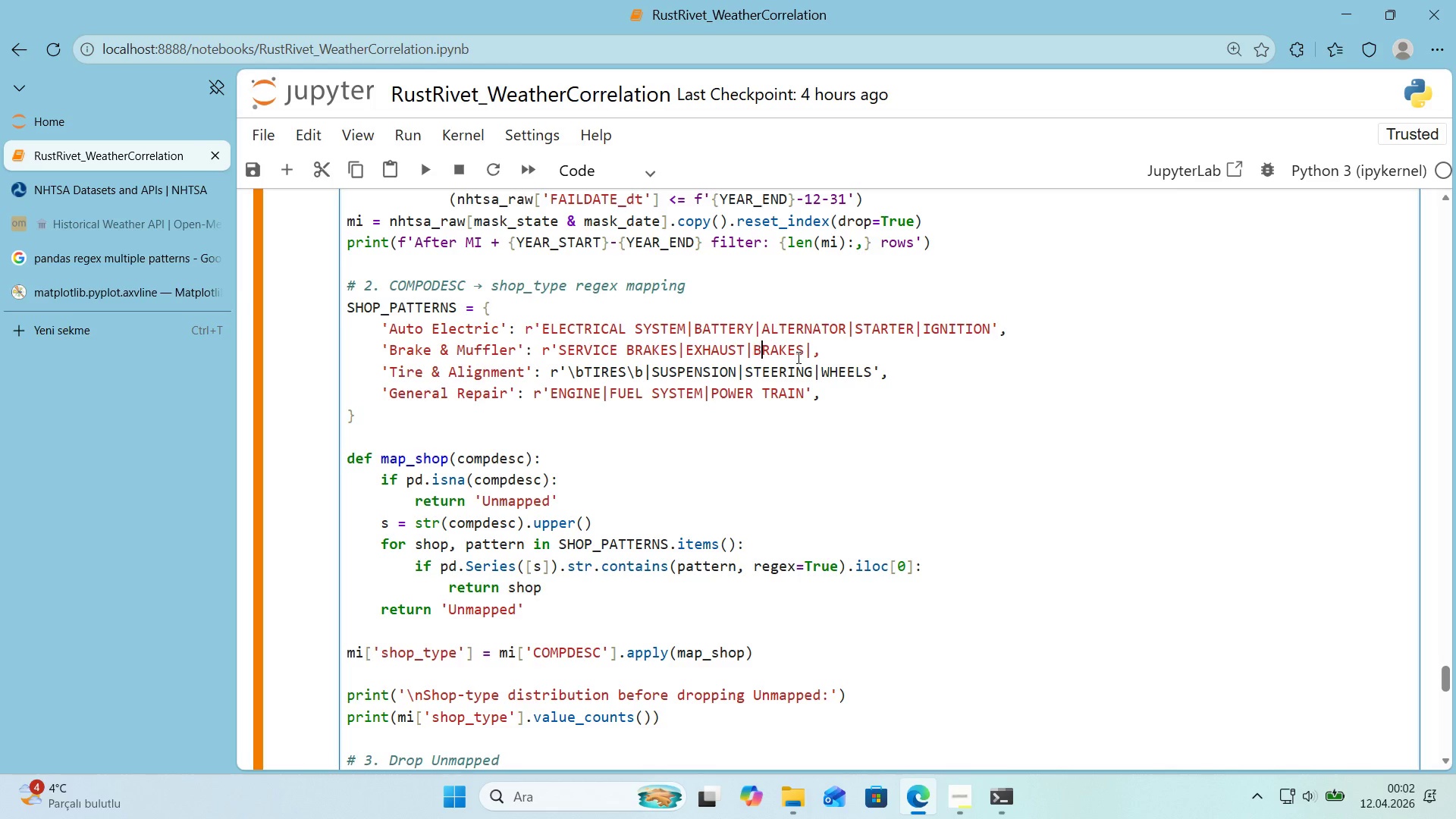 
key(ArrowRight)
 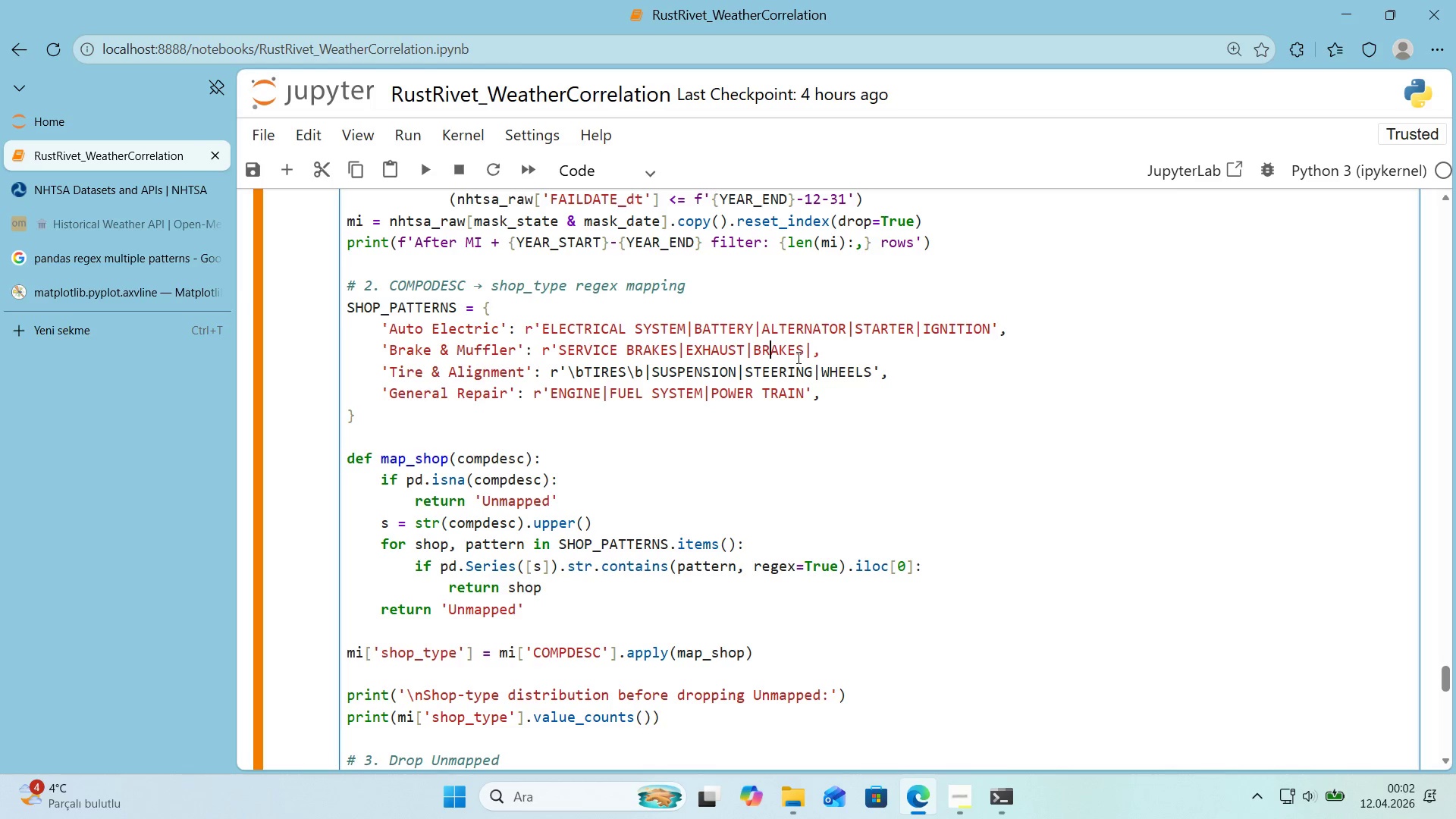 
key(ArrowRight)
 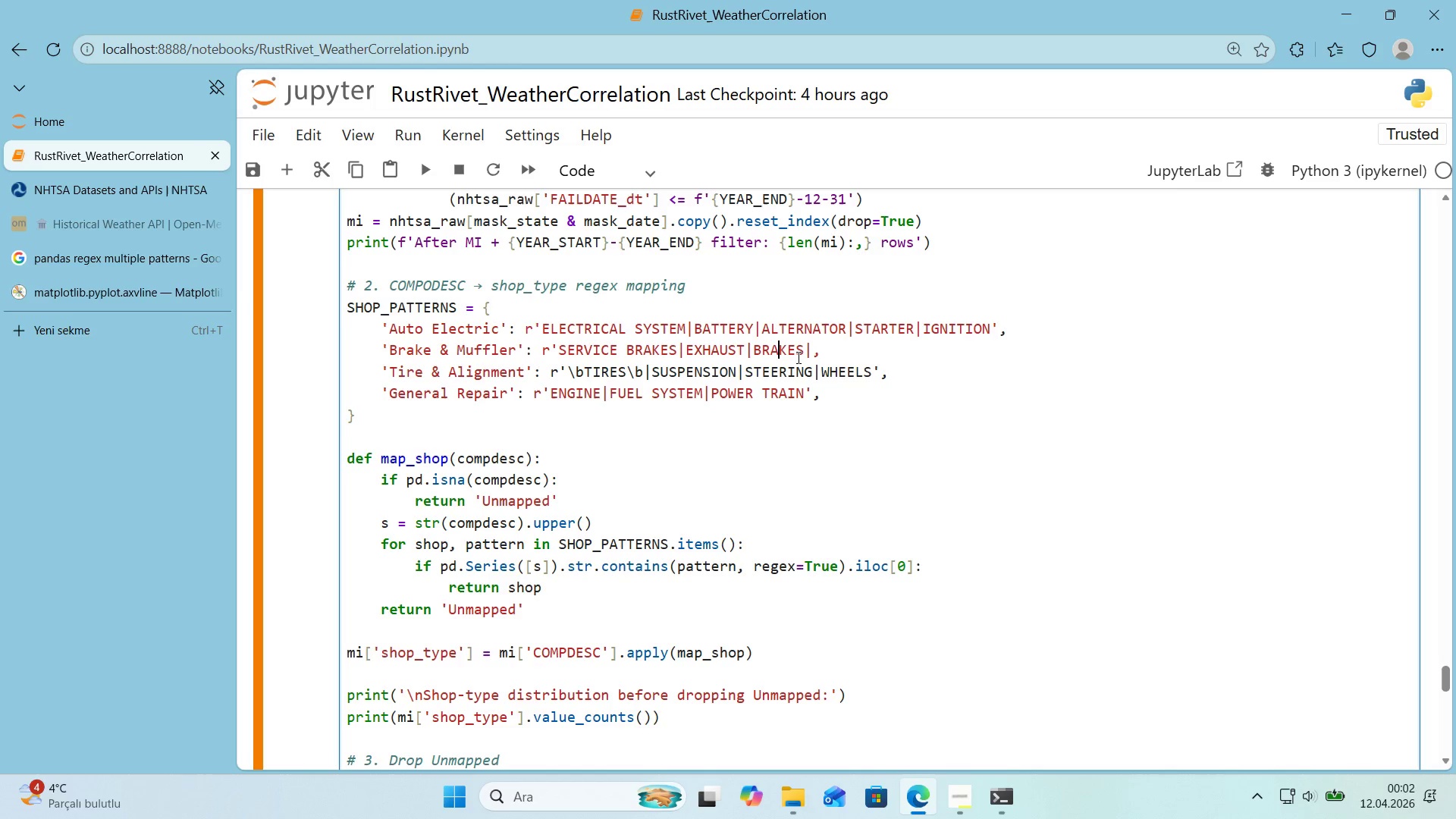 
key(ArrowRight)
 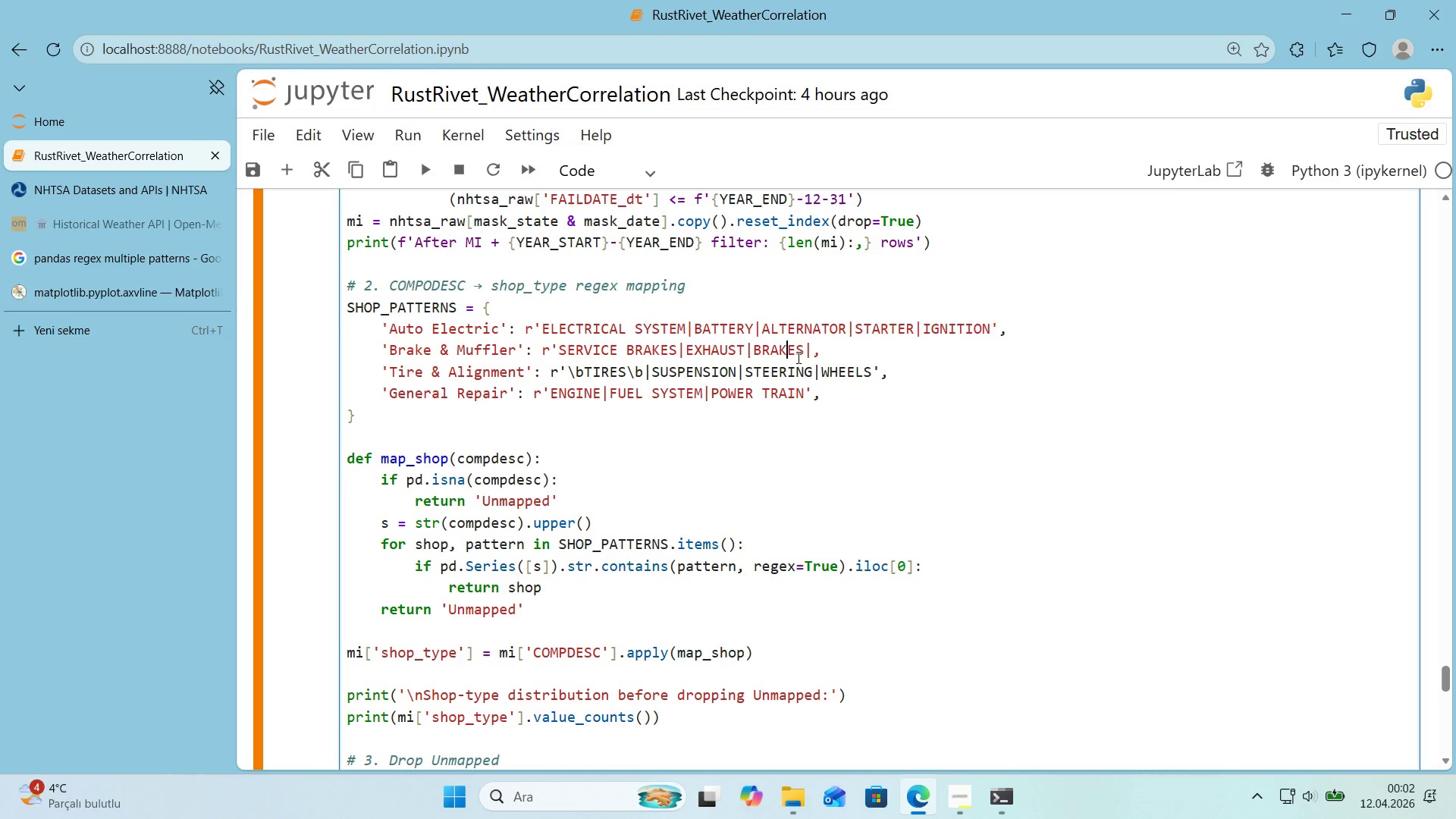 
key(ArrowRight)
 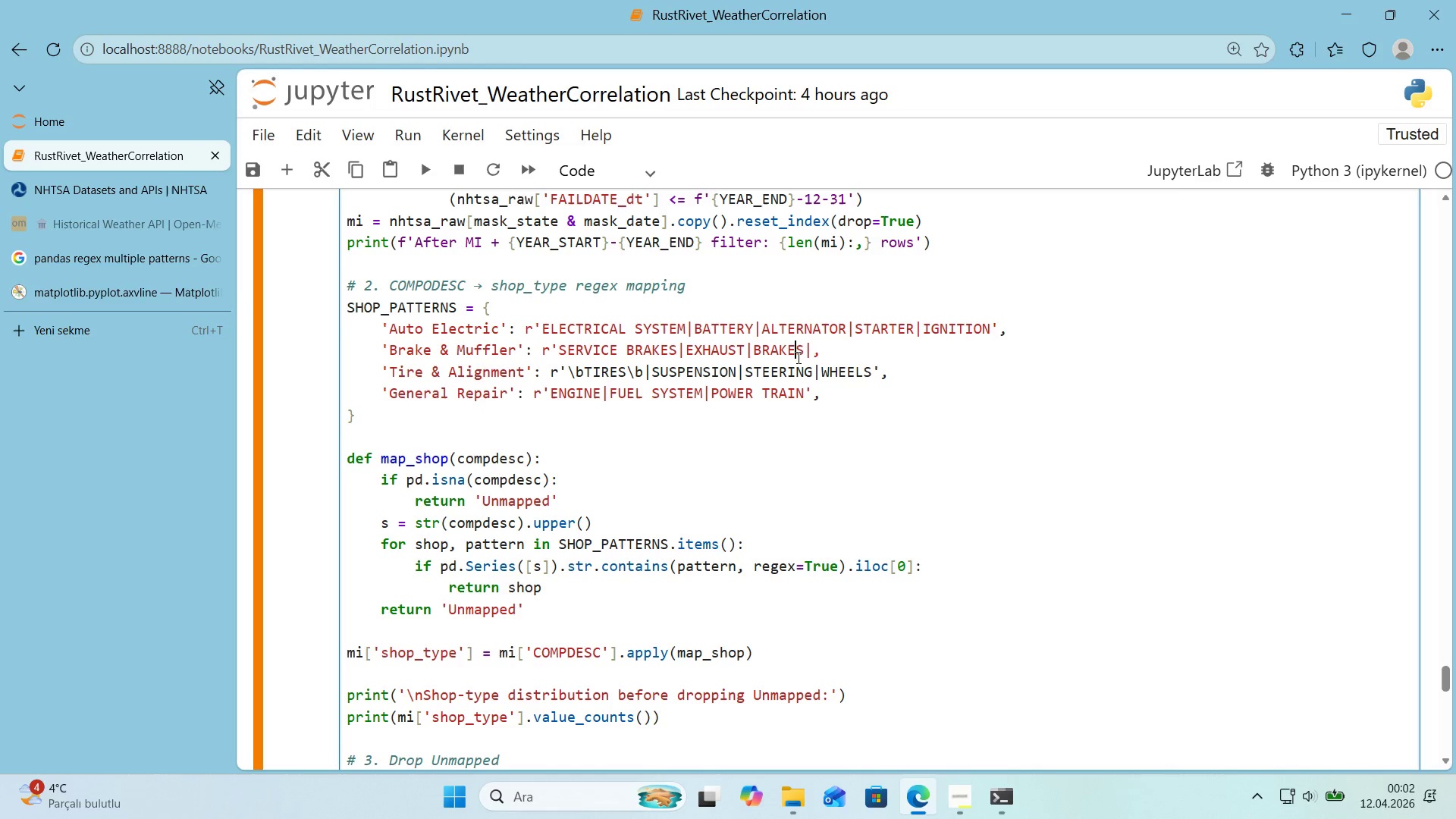 
key(ArrowRight)
 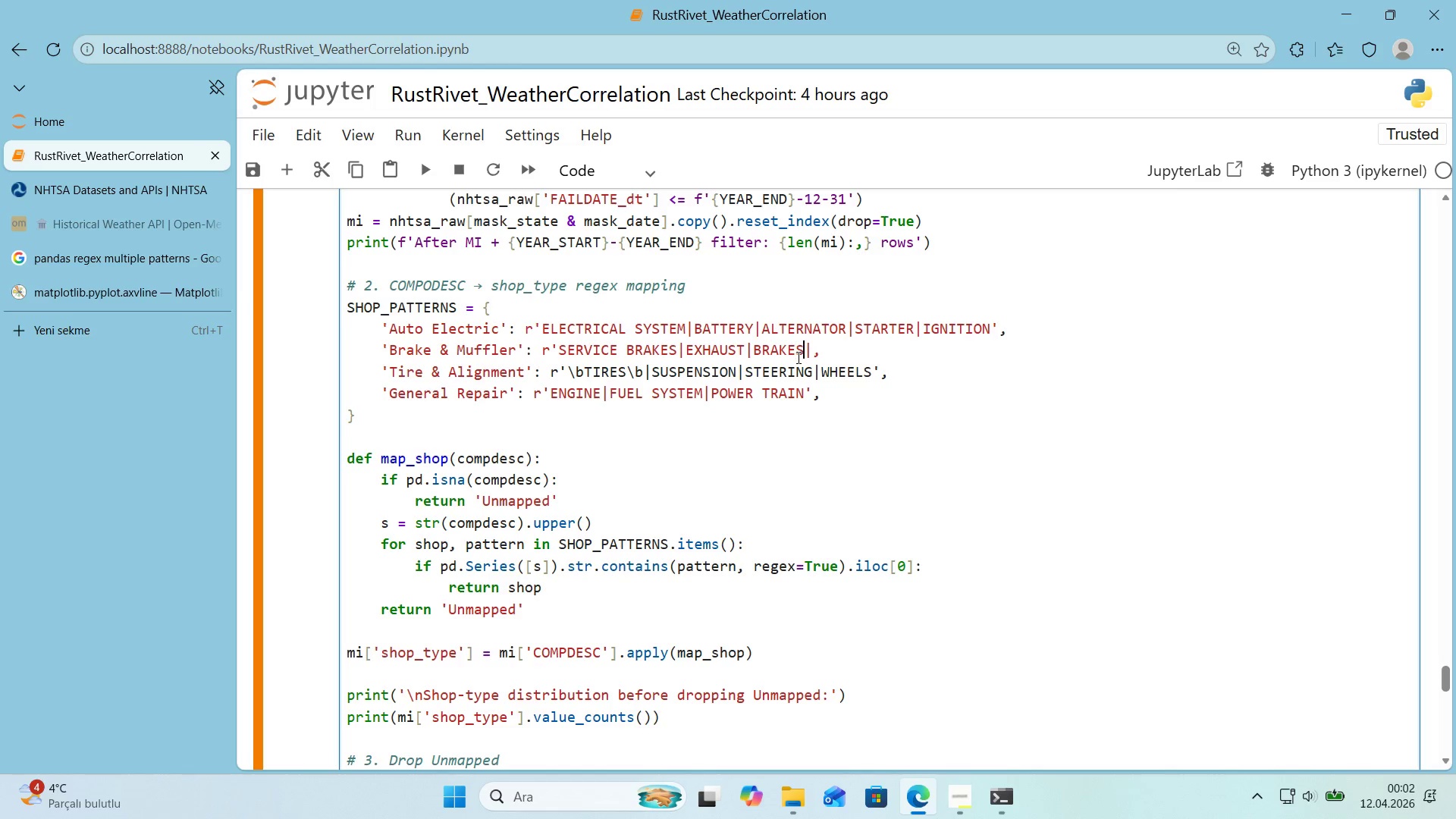 
key(ArrowRight)
 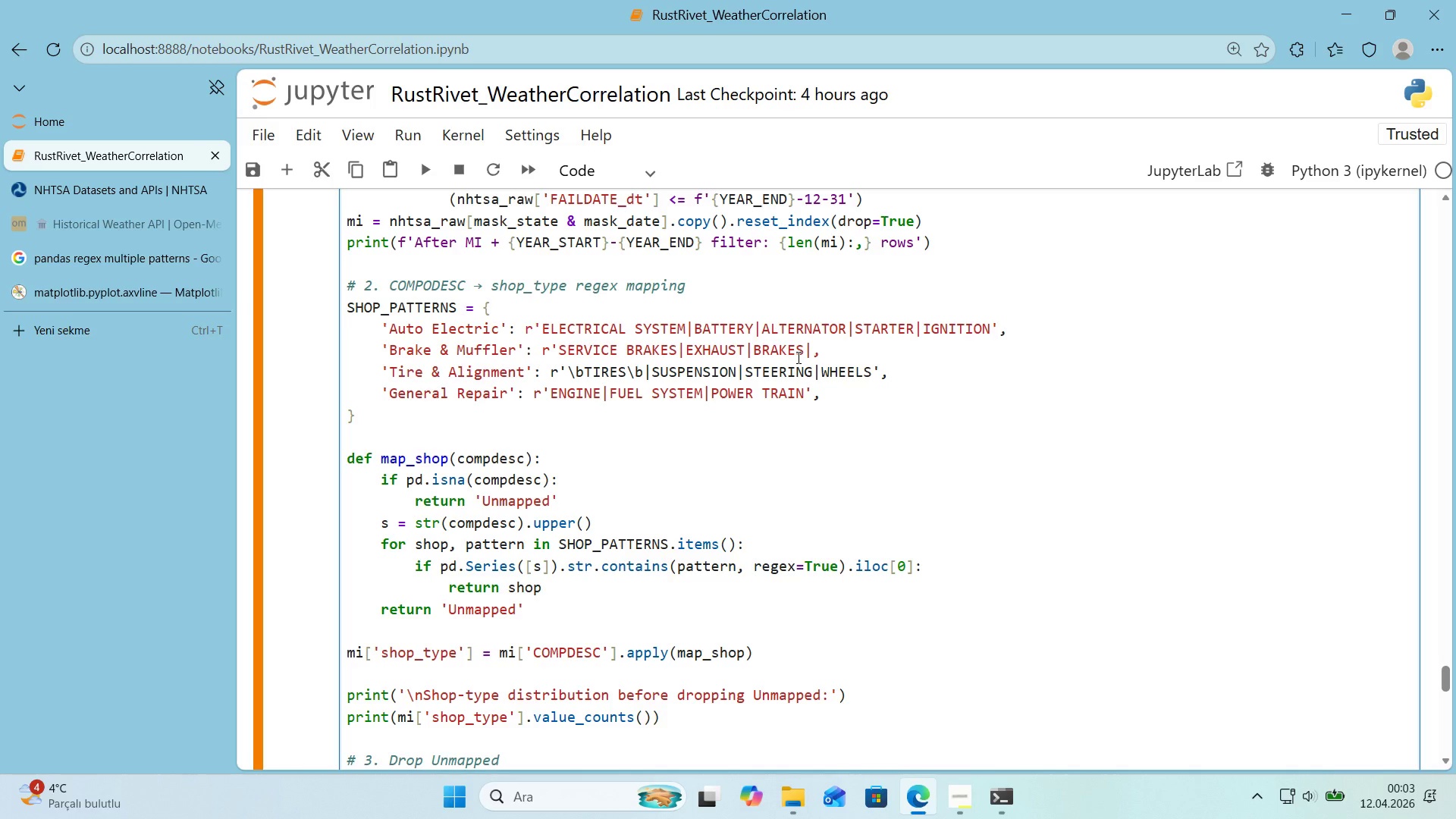 
key(Shift+ShiftRight)
 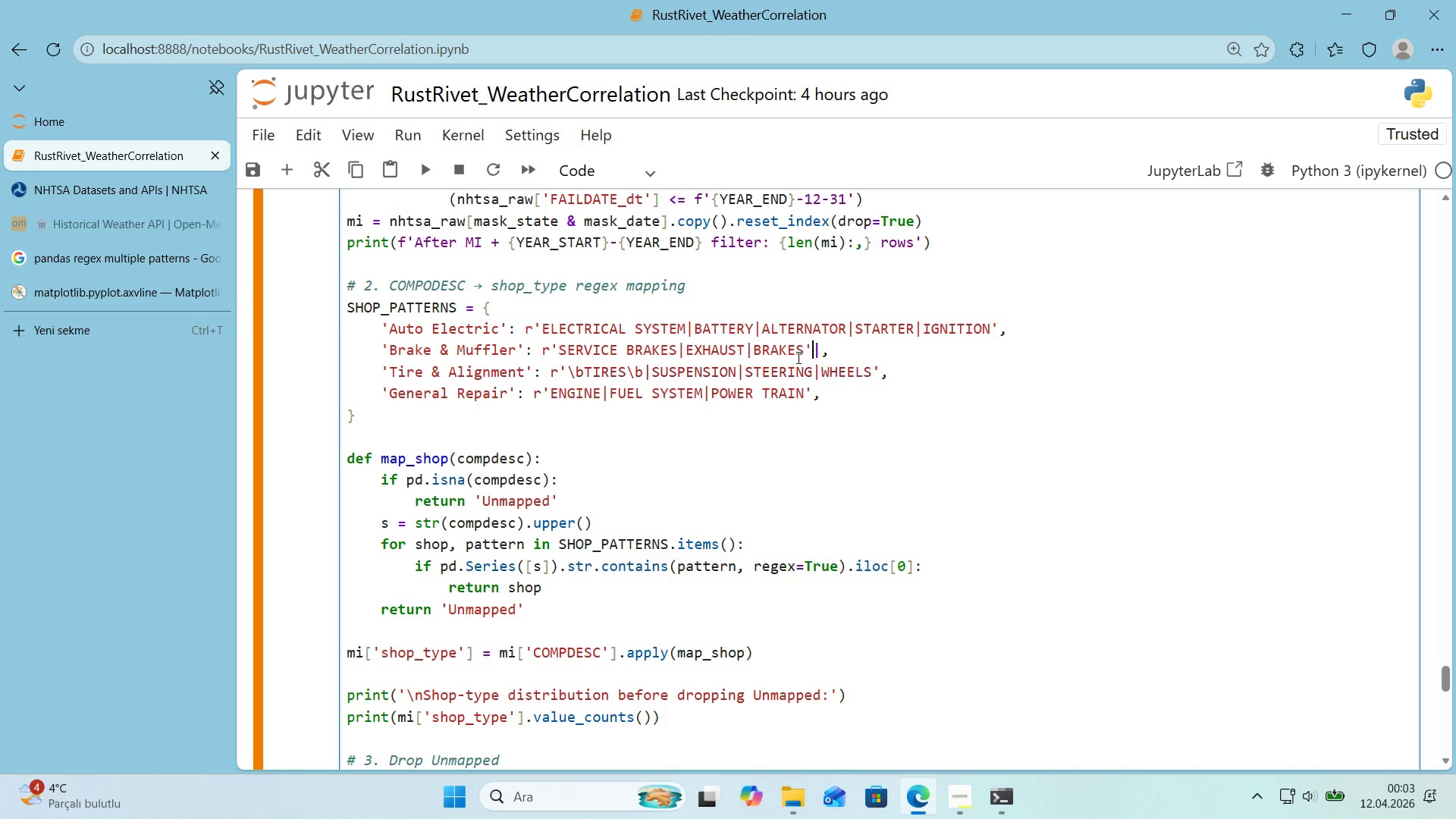 
key(Shift+2)
 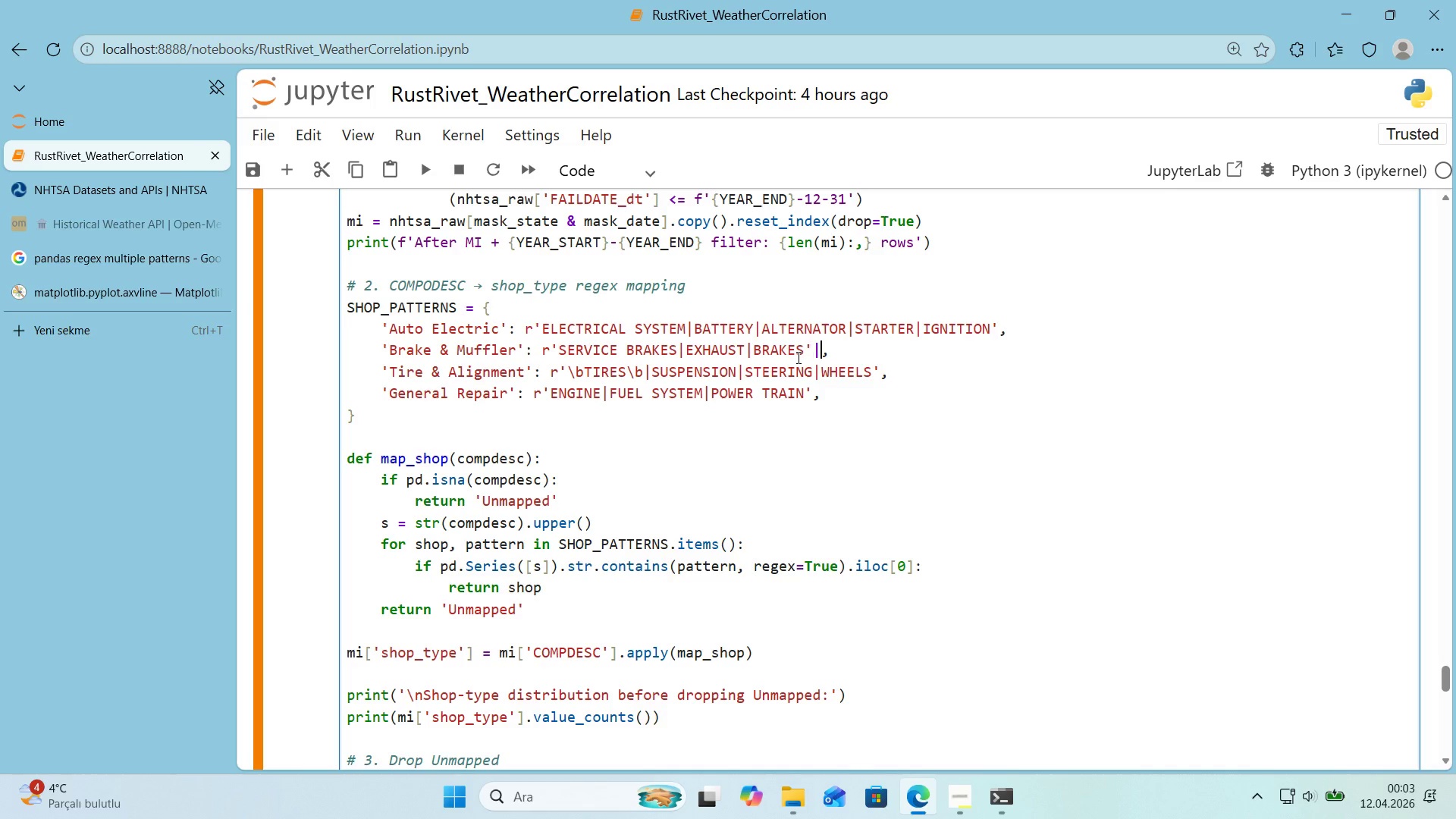 
key(ArrowRight)
 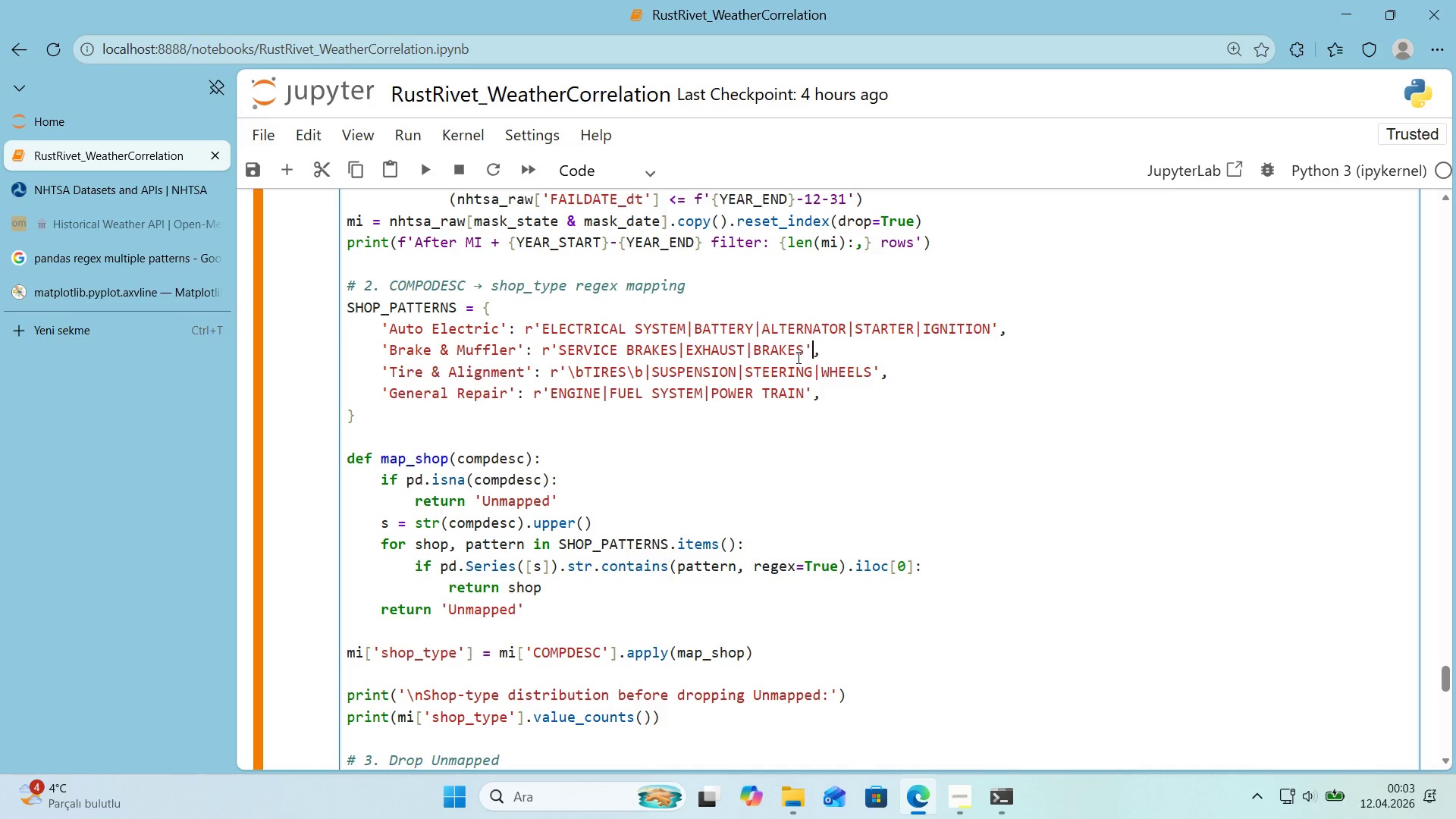 
key(Backspace)
 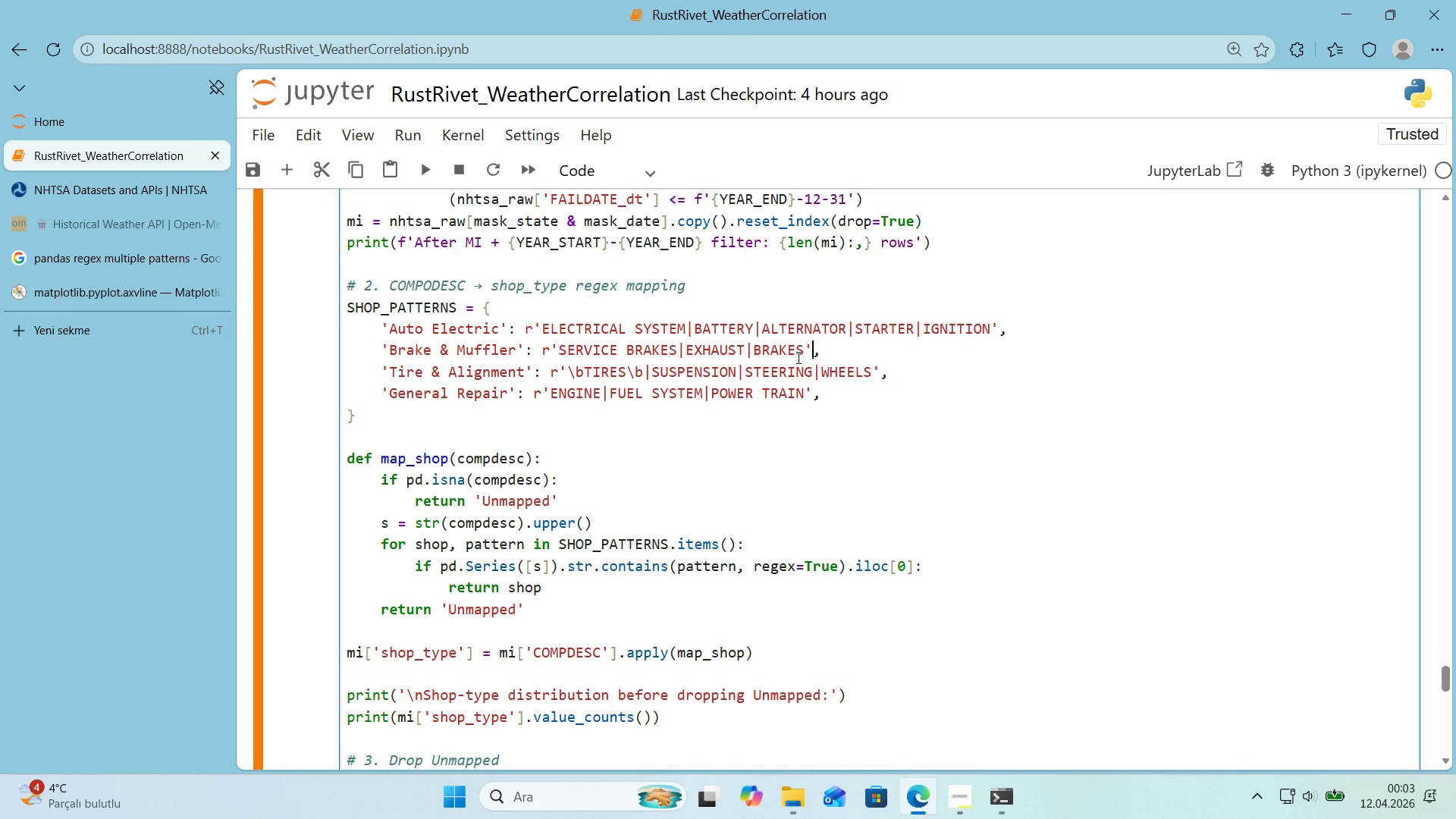 
wait(11.5)
 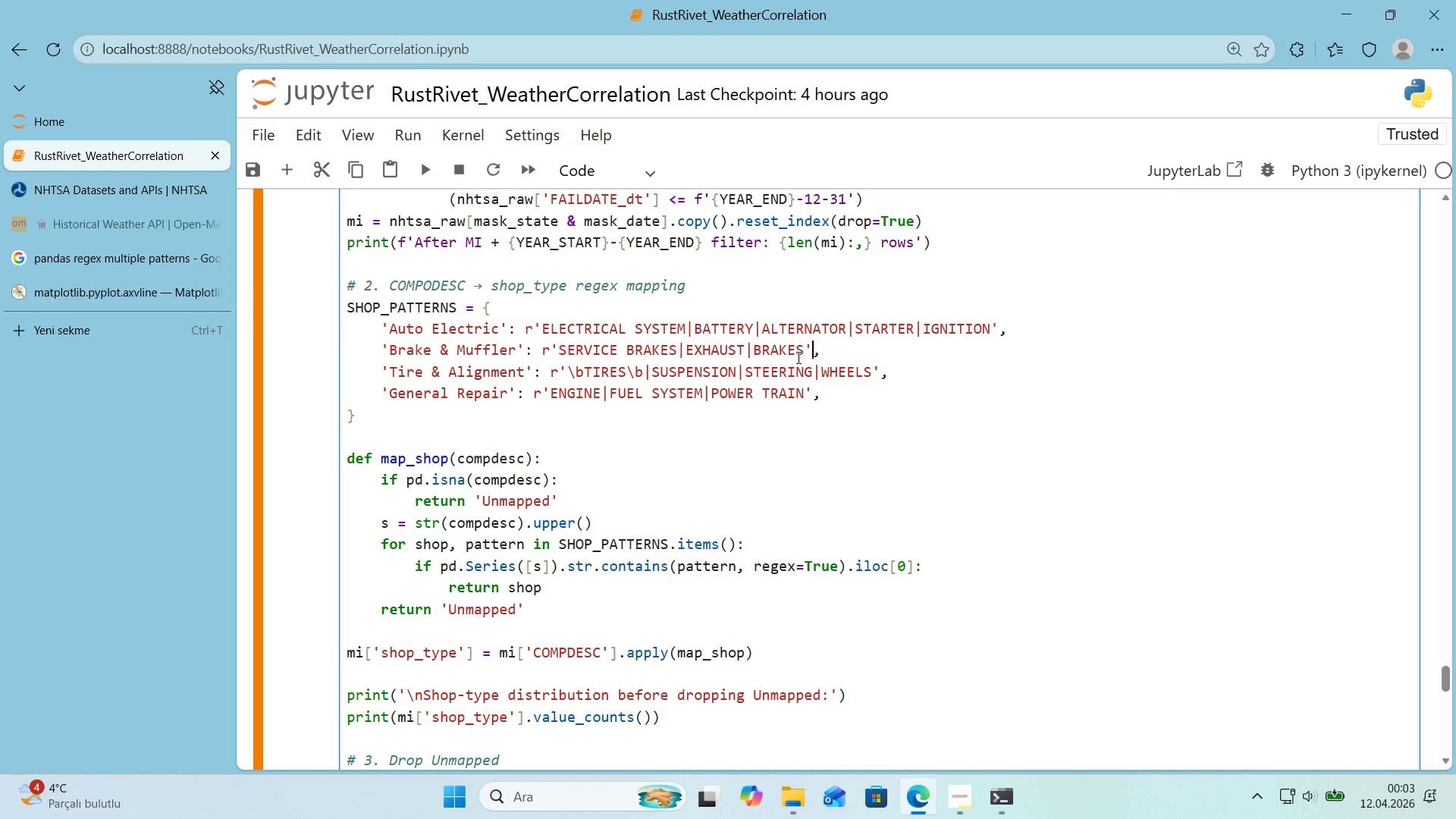 
key(Shift+Enter)
 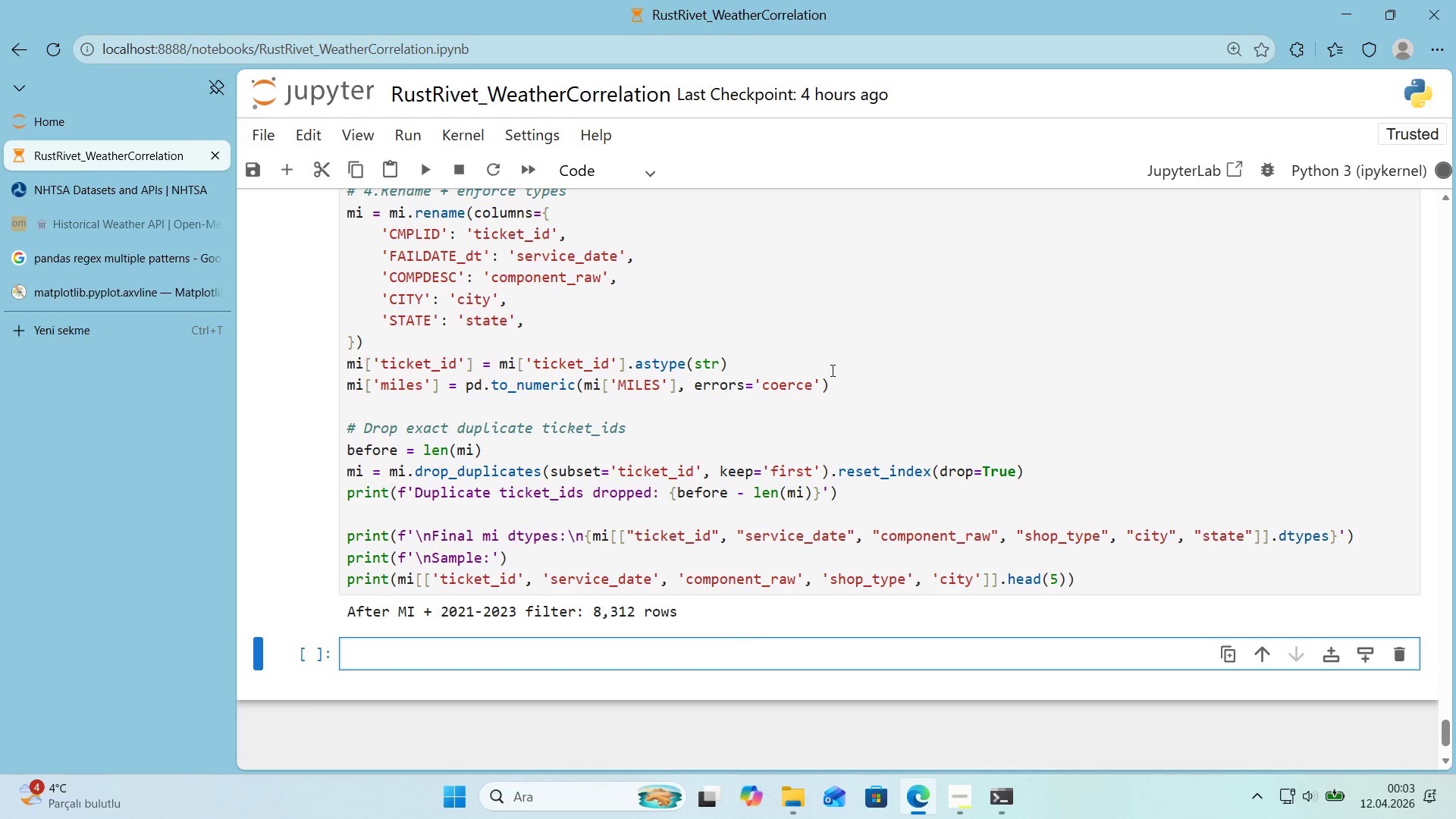 
scroll: coordinate [843, 375], scroll_direction: down, amount: 5.0
 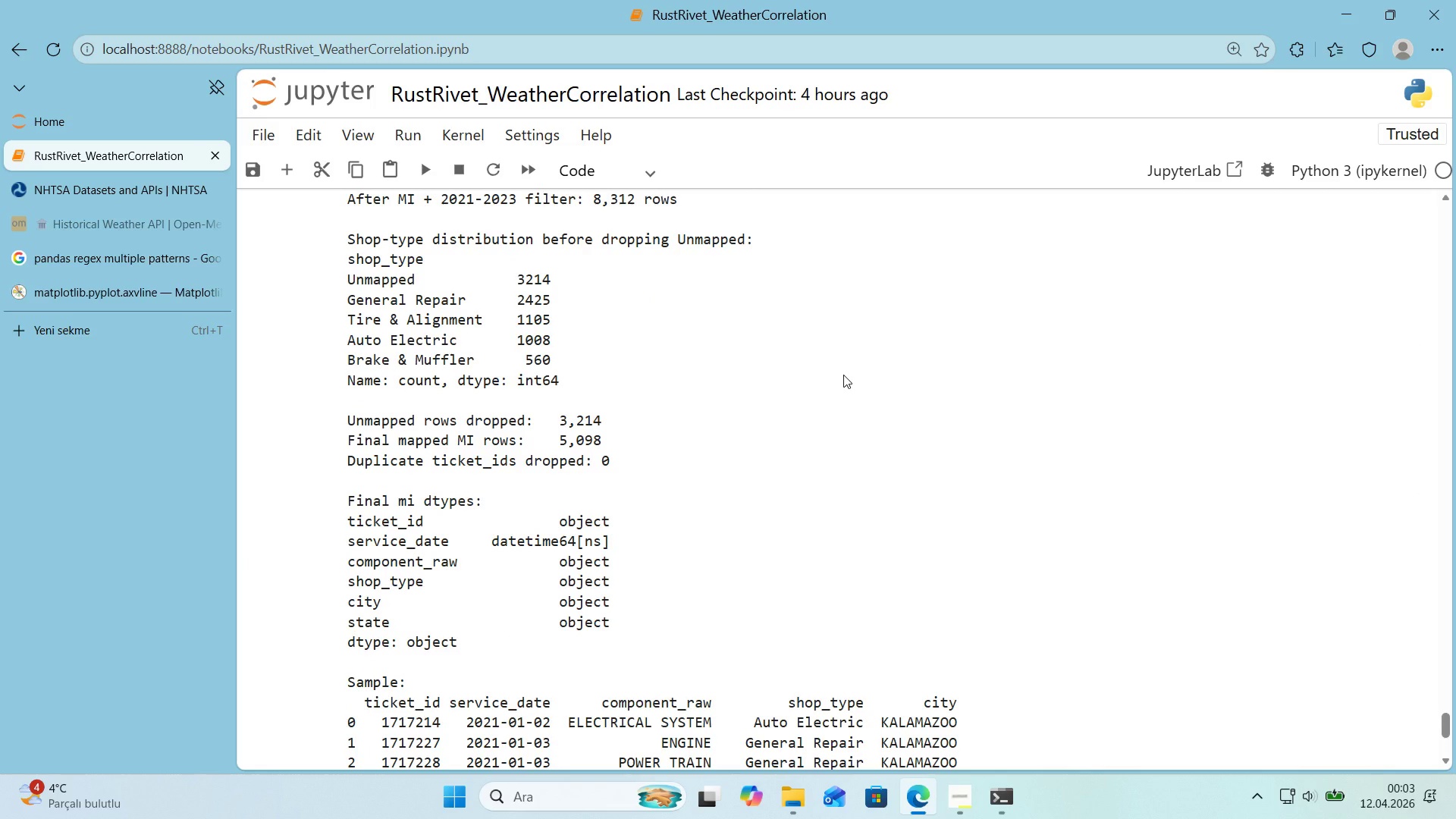 
scroll: coordinate [1059, 383], scroll_direction: up, amount: 10.0
 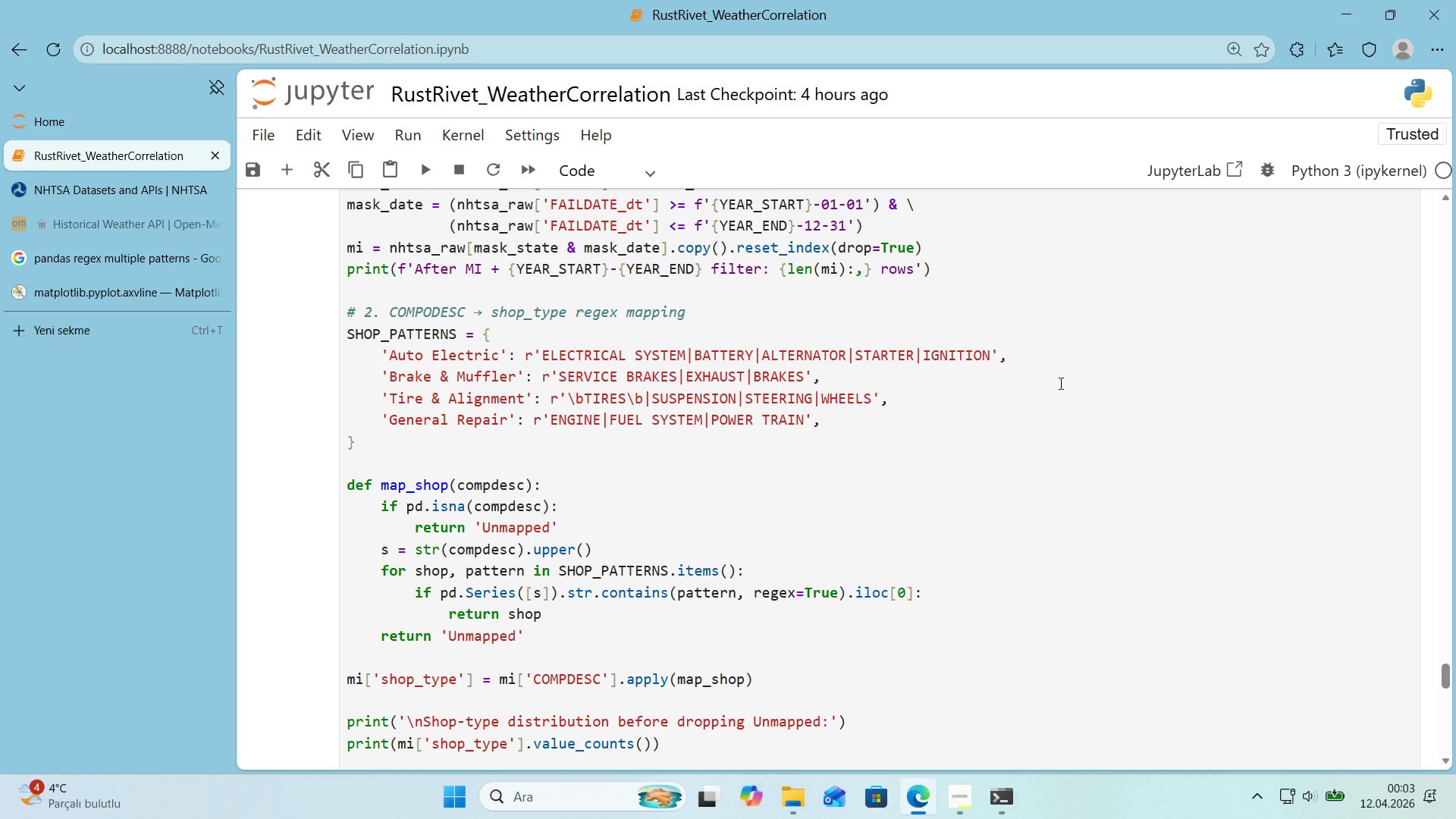 
wait(9.2)
 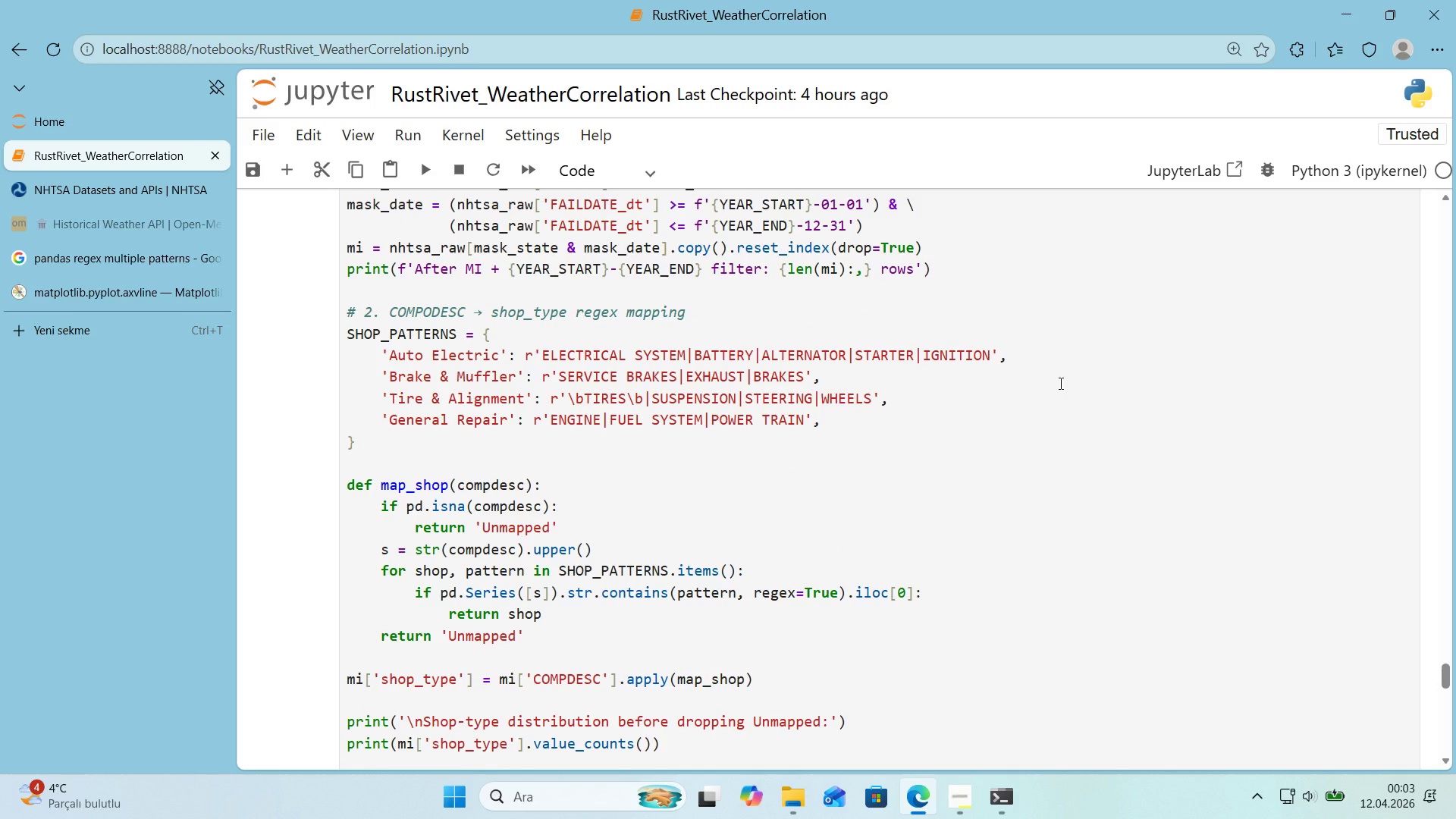 
scroll: coordinate [1104, 372], scroll_direction: down, amount: 12.0
 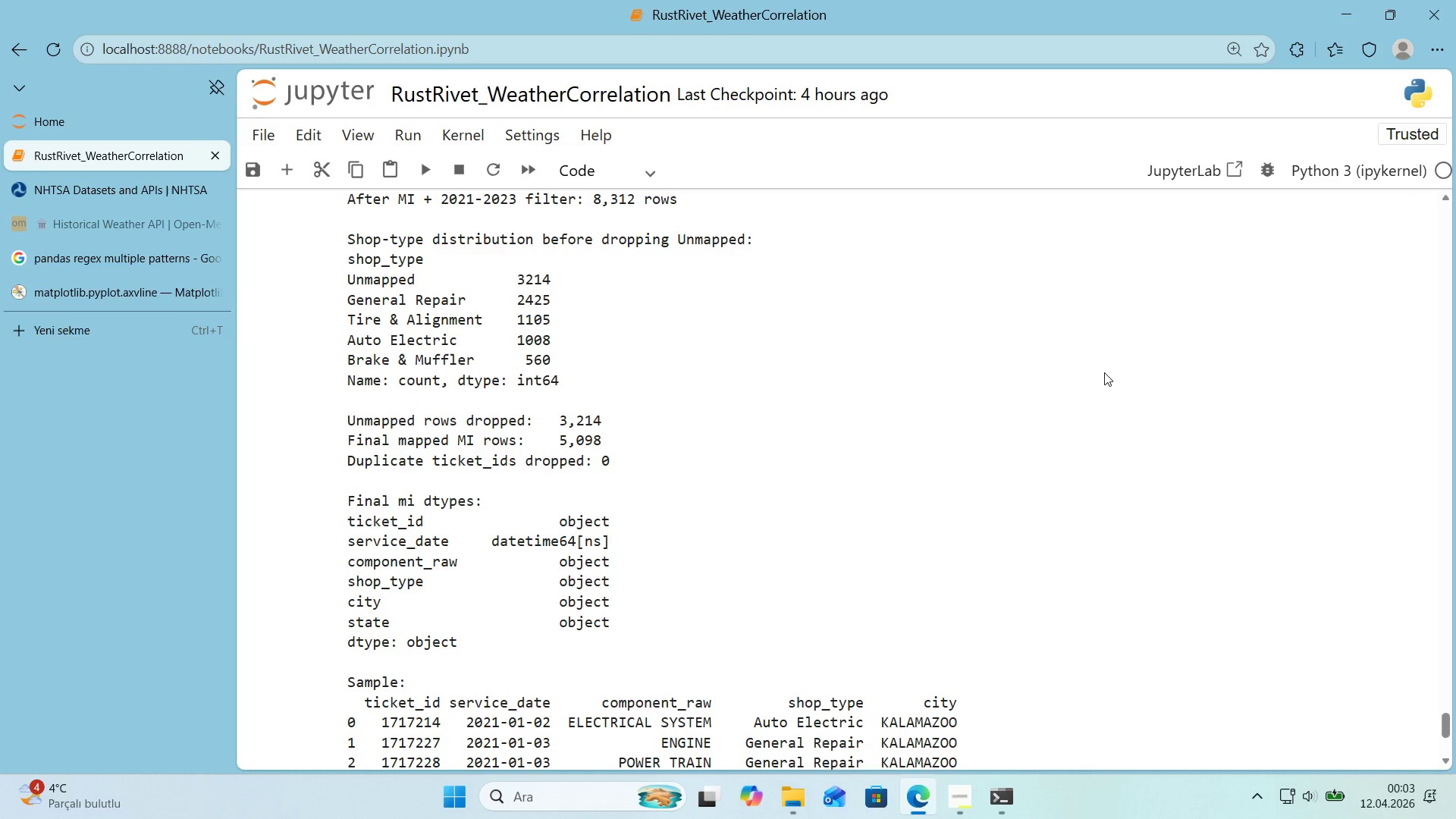 
wait(22.77)
 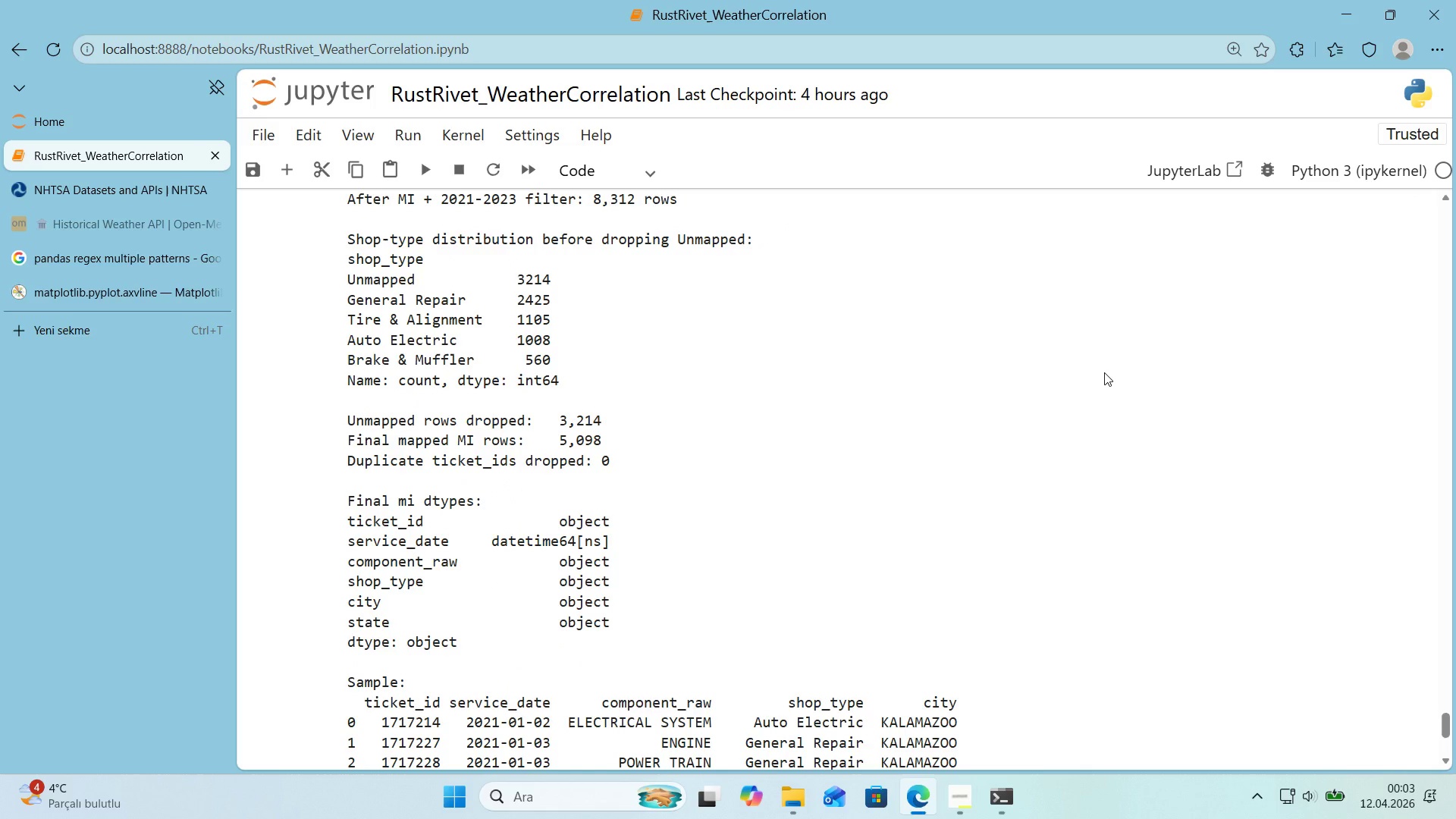 
scroll: coordinate [1042, 410], scroll_direction: up, amount: 11.0
 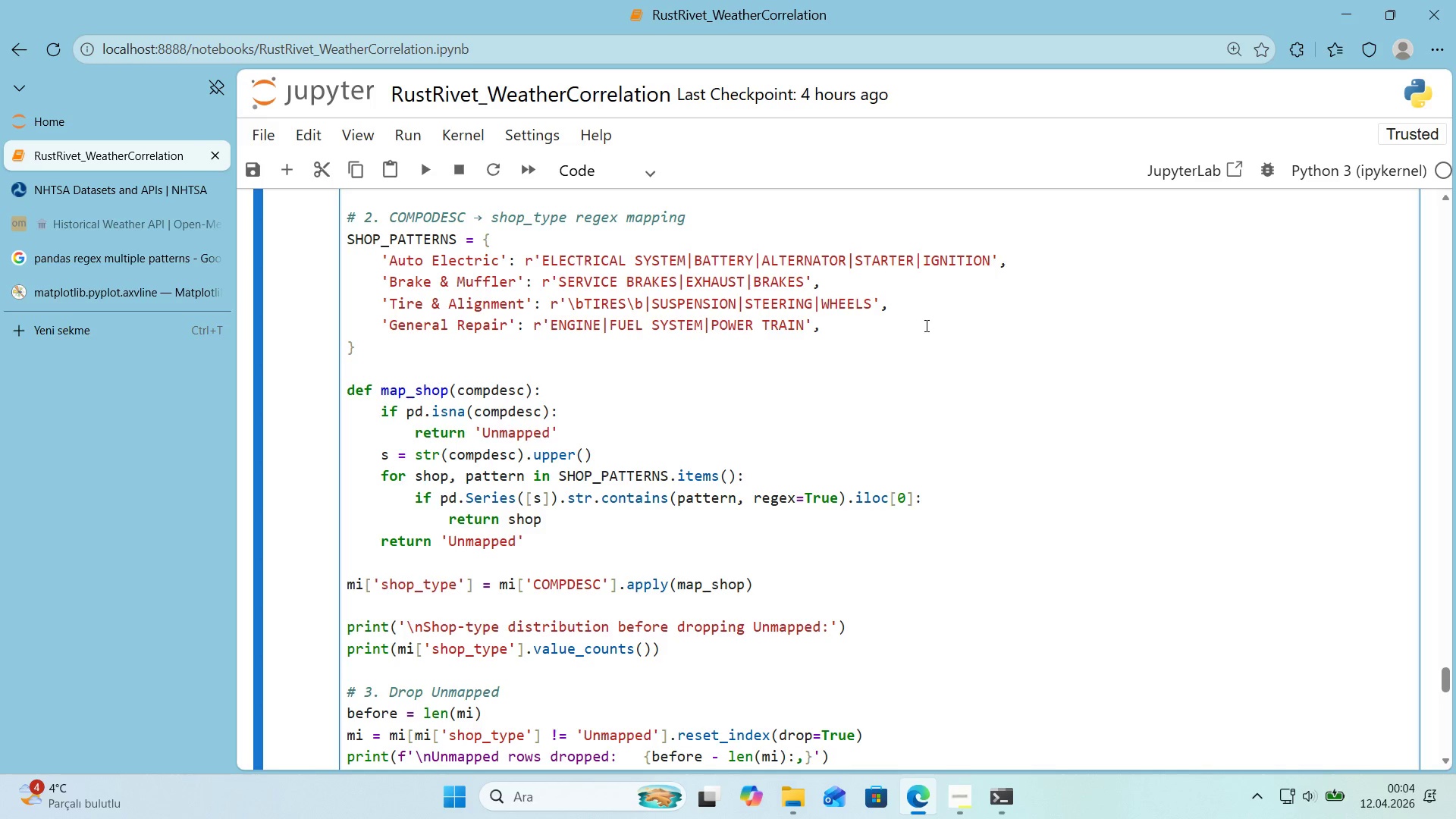 
wait(14.35)
 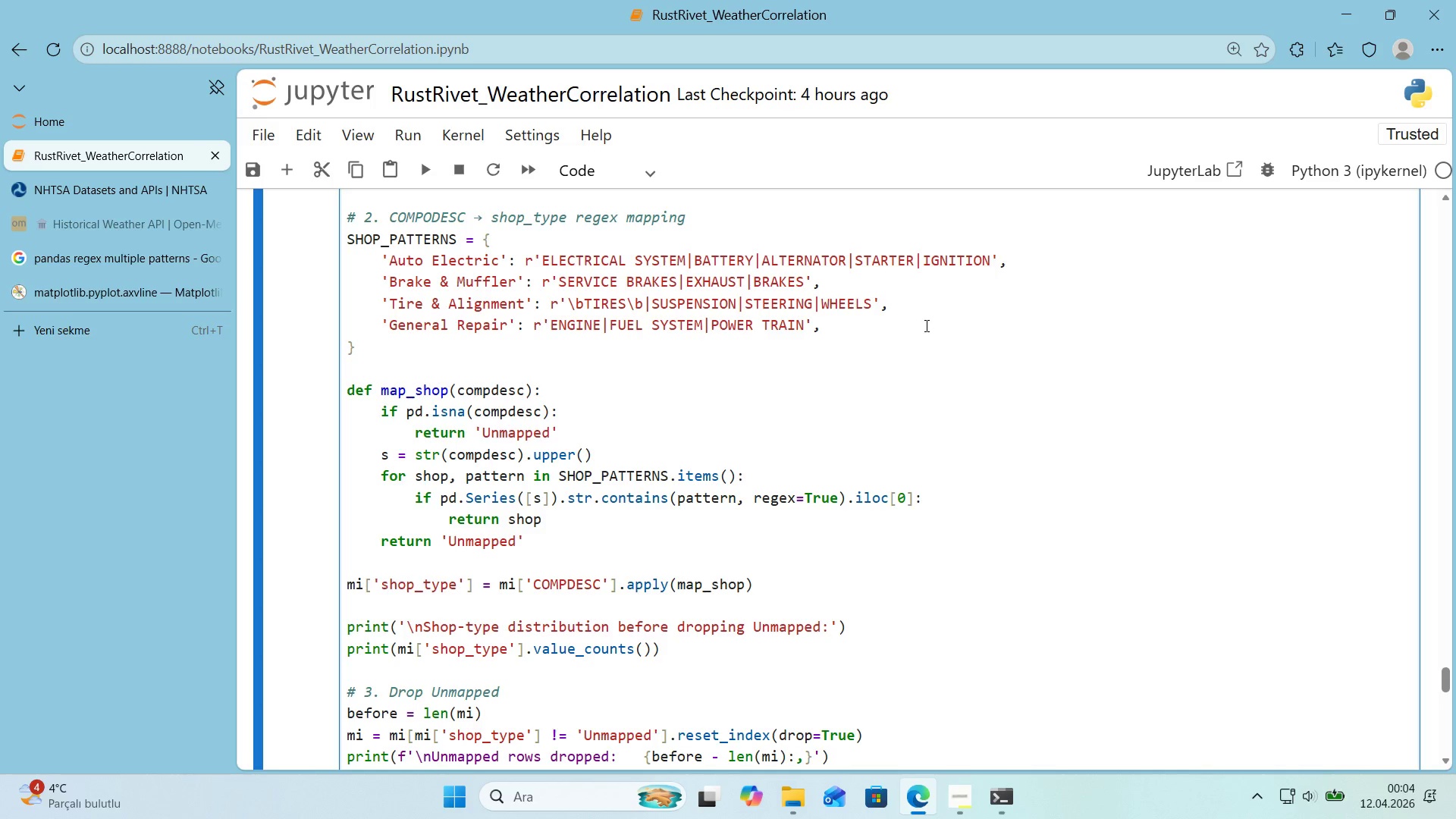 
scroll: coordinate [883, 336], scroll_direction: up, amount: 2.0
 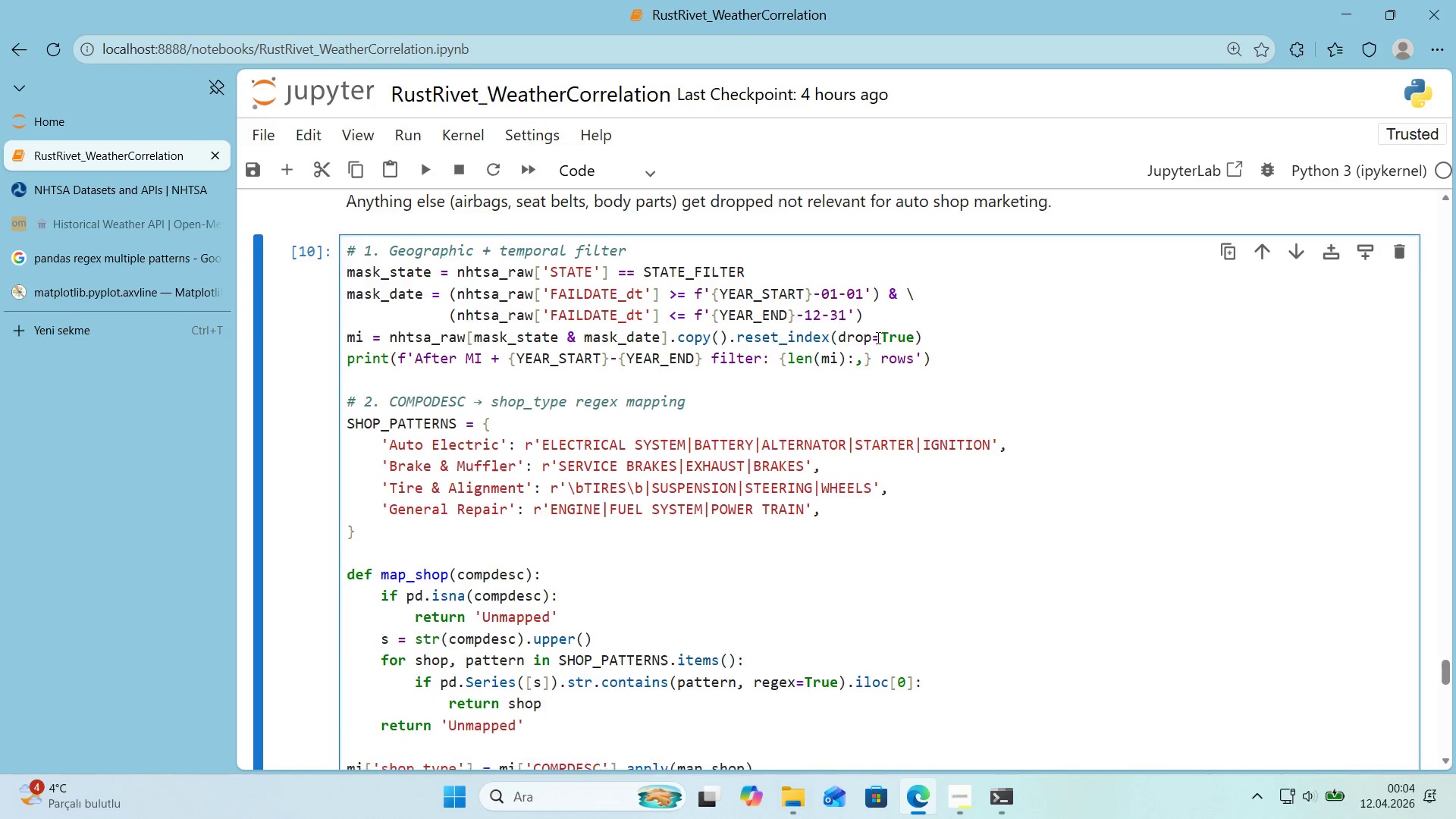 
scroll: coordinate [877, 337], scroll_direction: down, amount: 1.0
 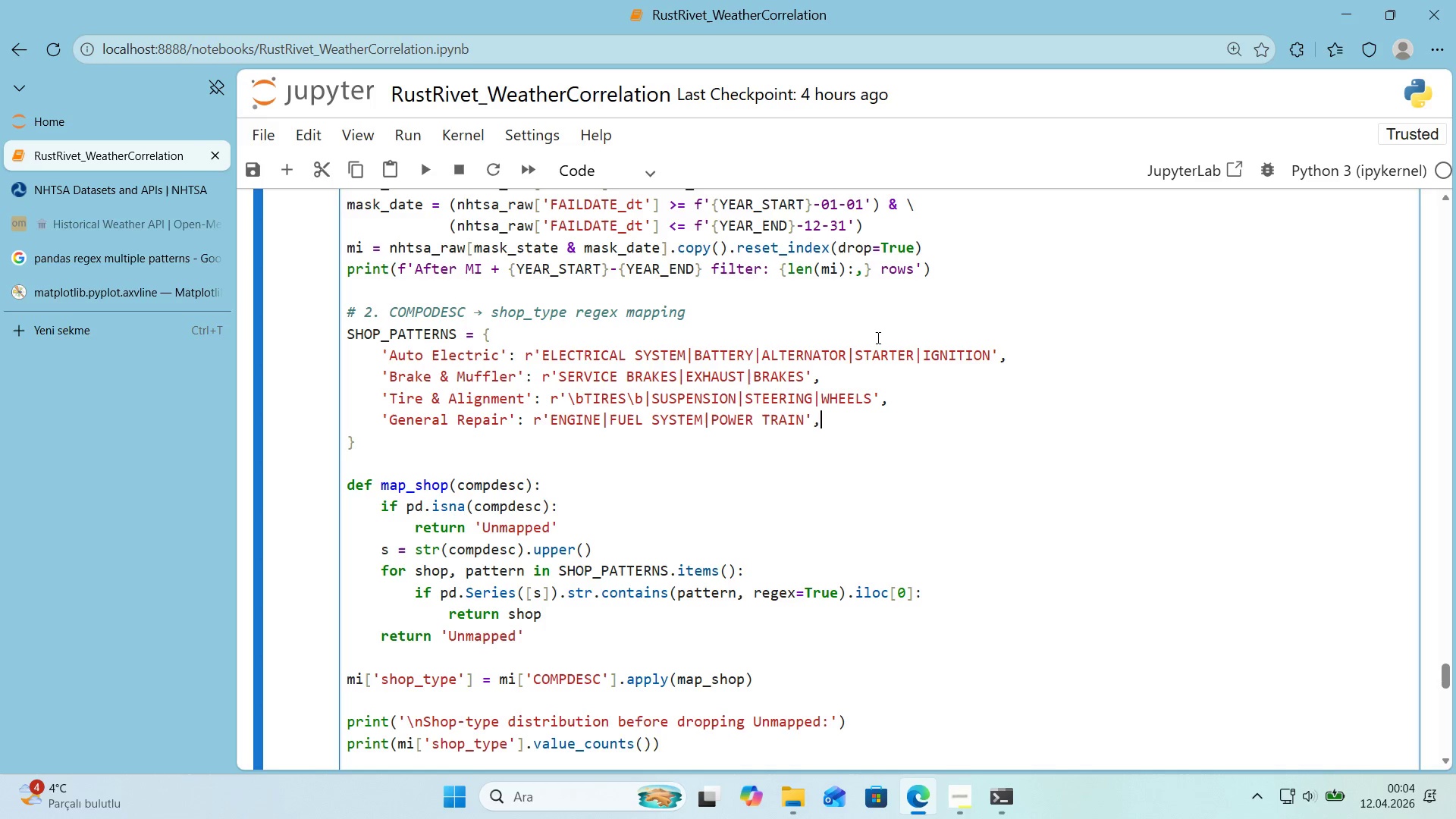 
wait(12.17)
 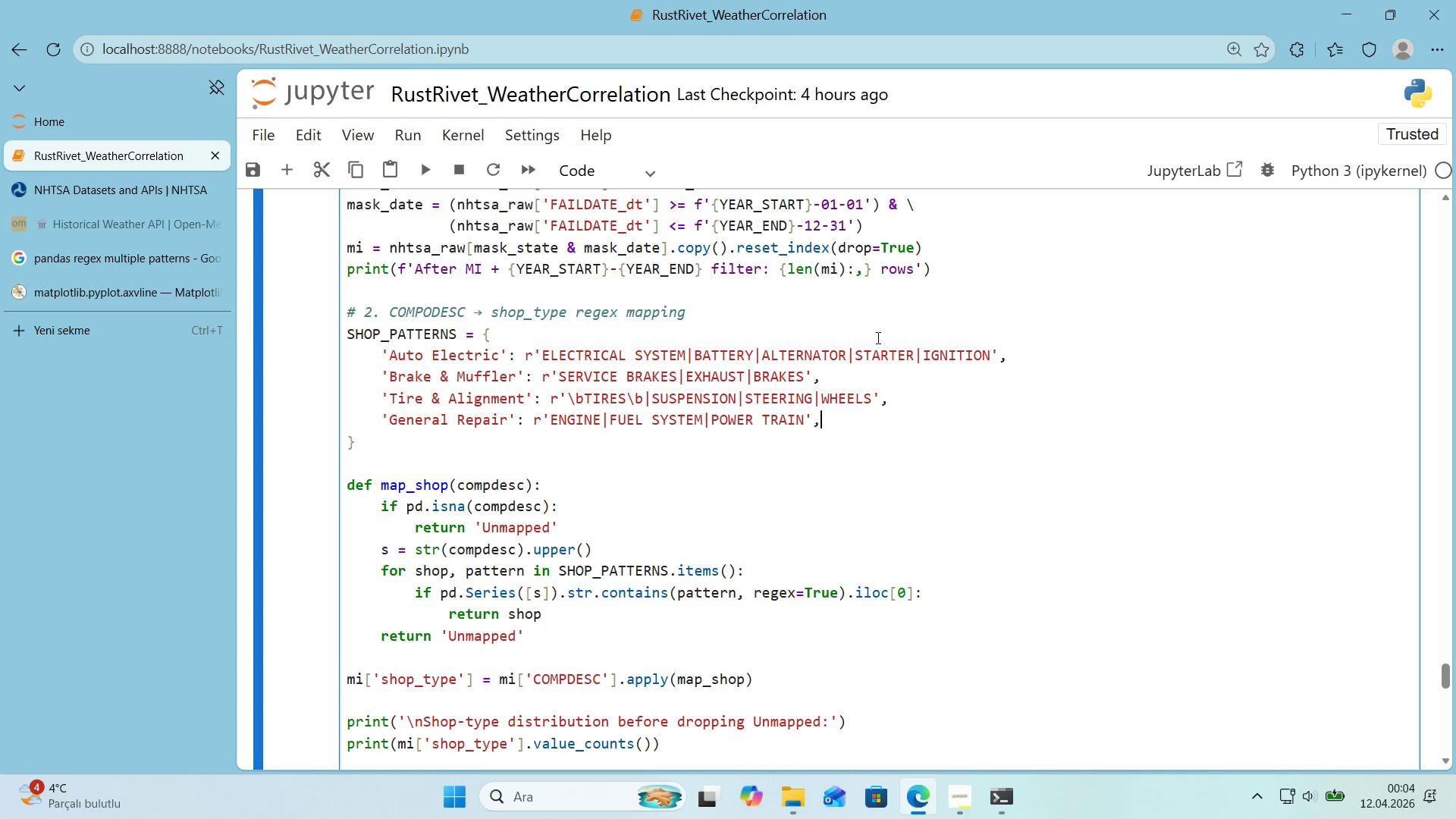 
scroll: coordinate [877, 337], scroll_direction: down, amount: 1.0
 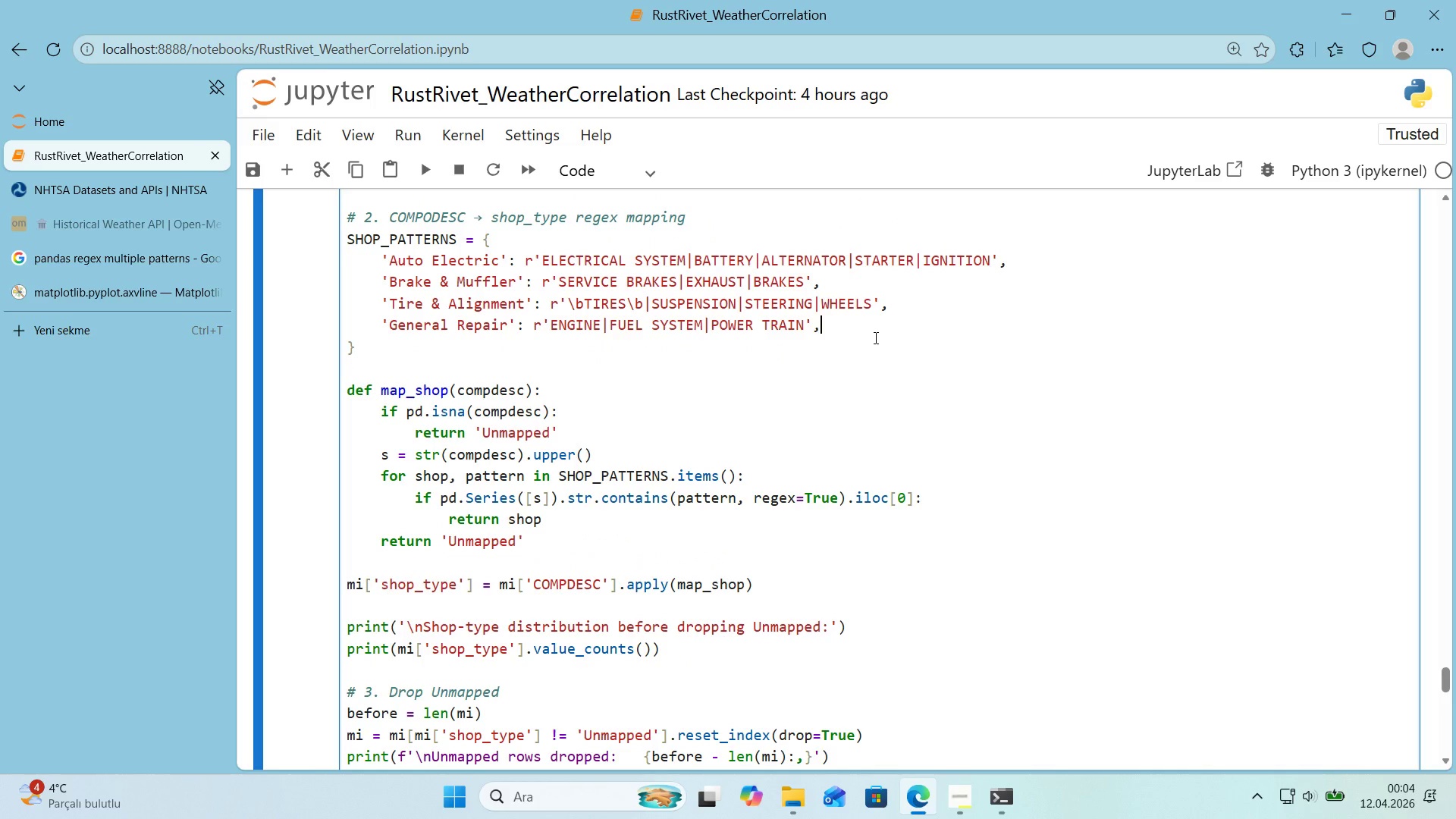 
scroll: coordinate [874, 337], scroll_direction: up, amount: 2.0
 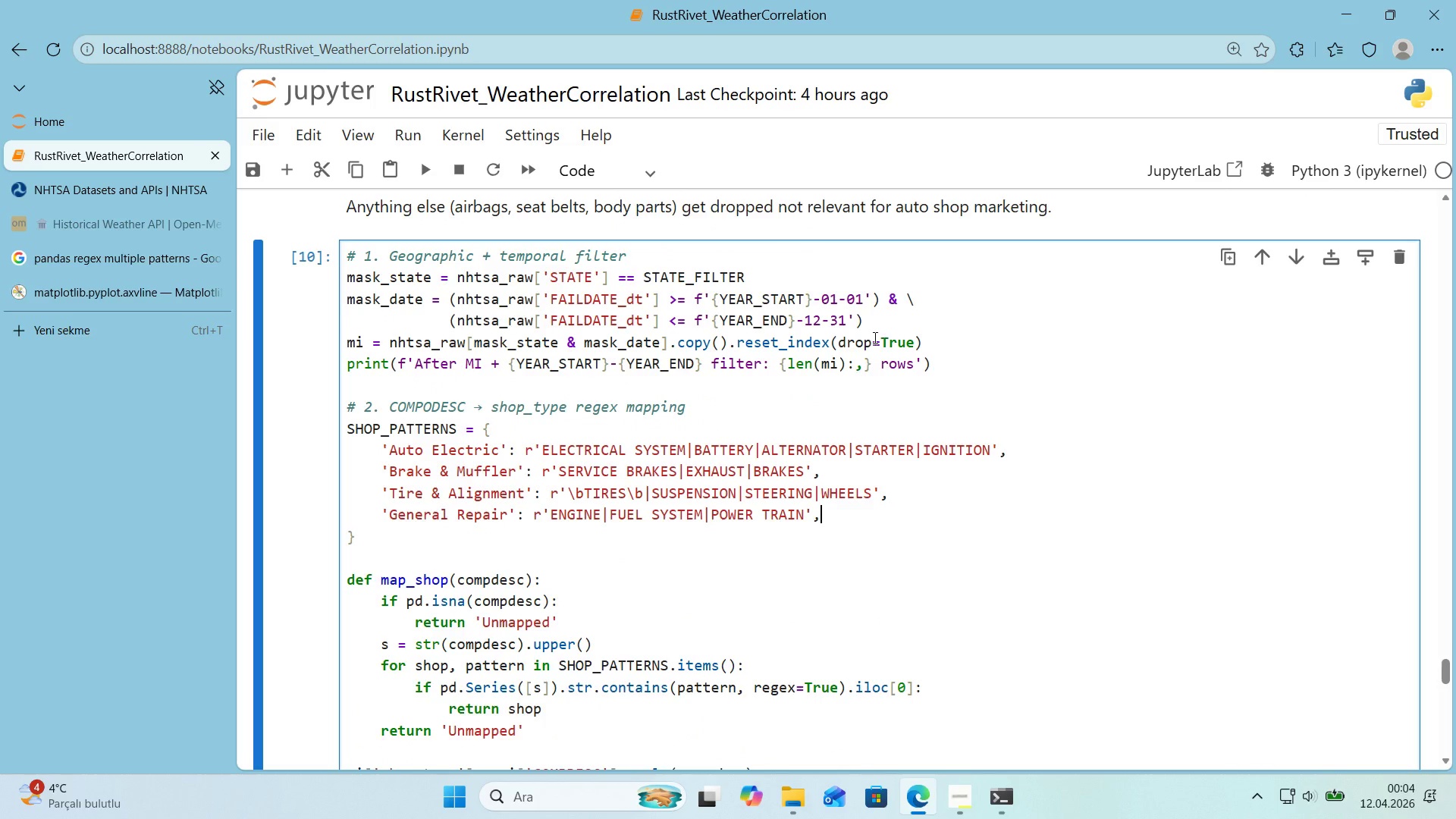 
scroll: coordinate [873, 337], scroll_direction: down, amount: 4.0
 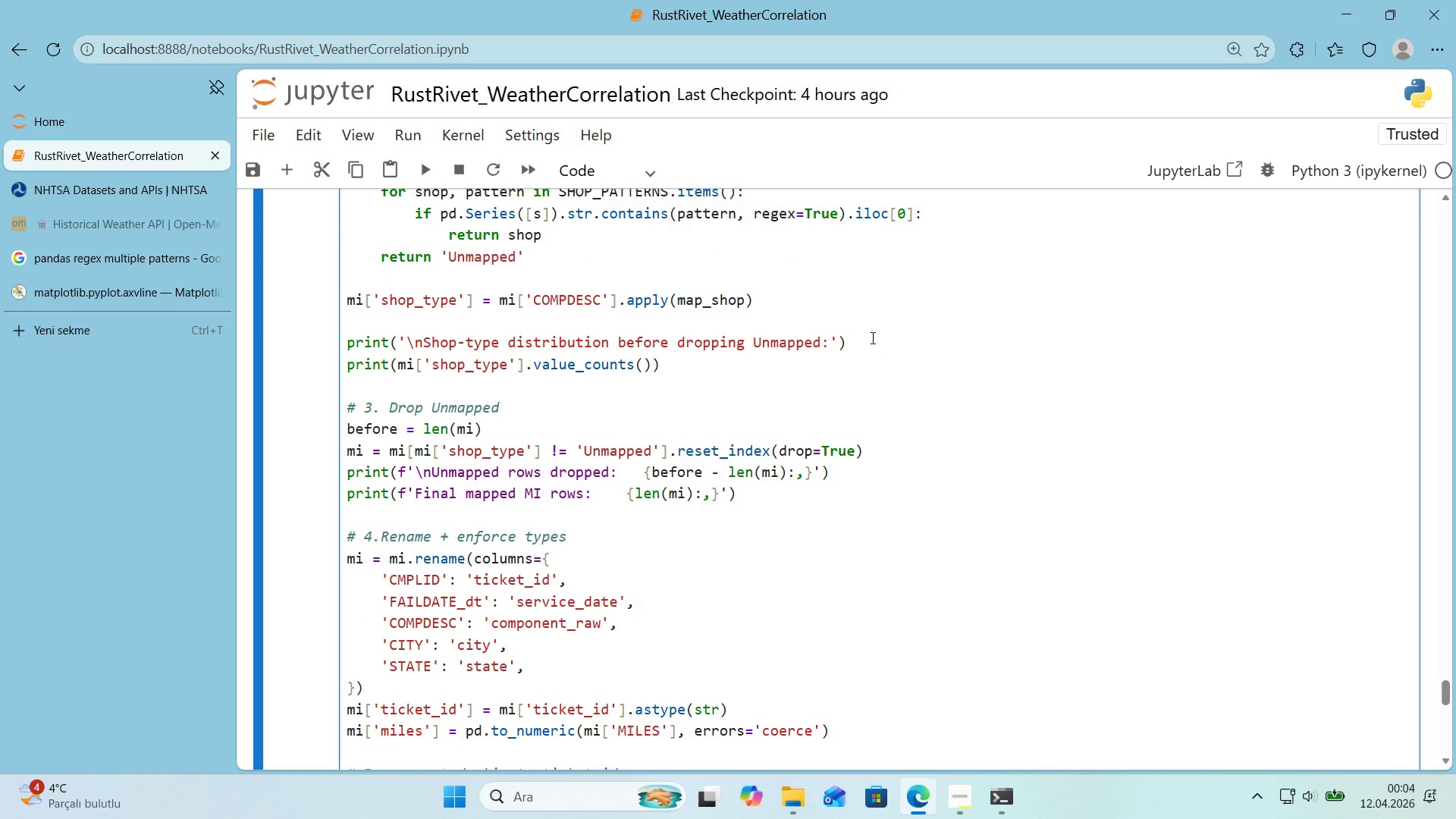 
wait(9.06)
 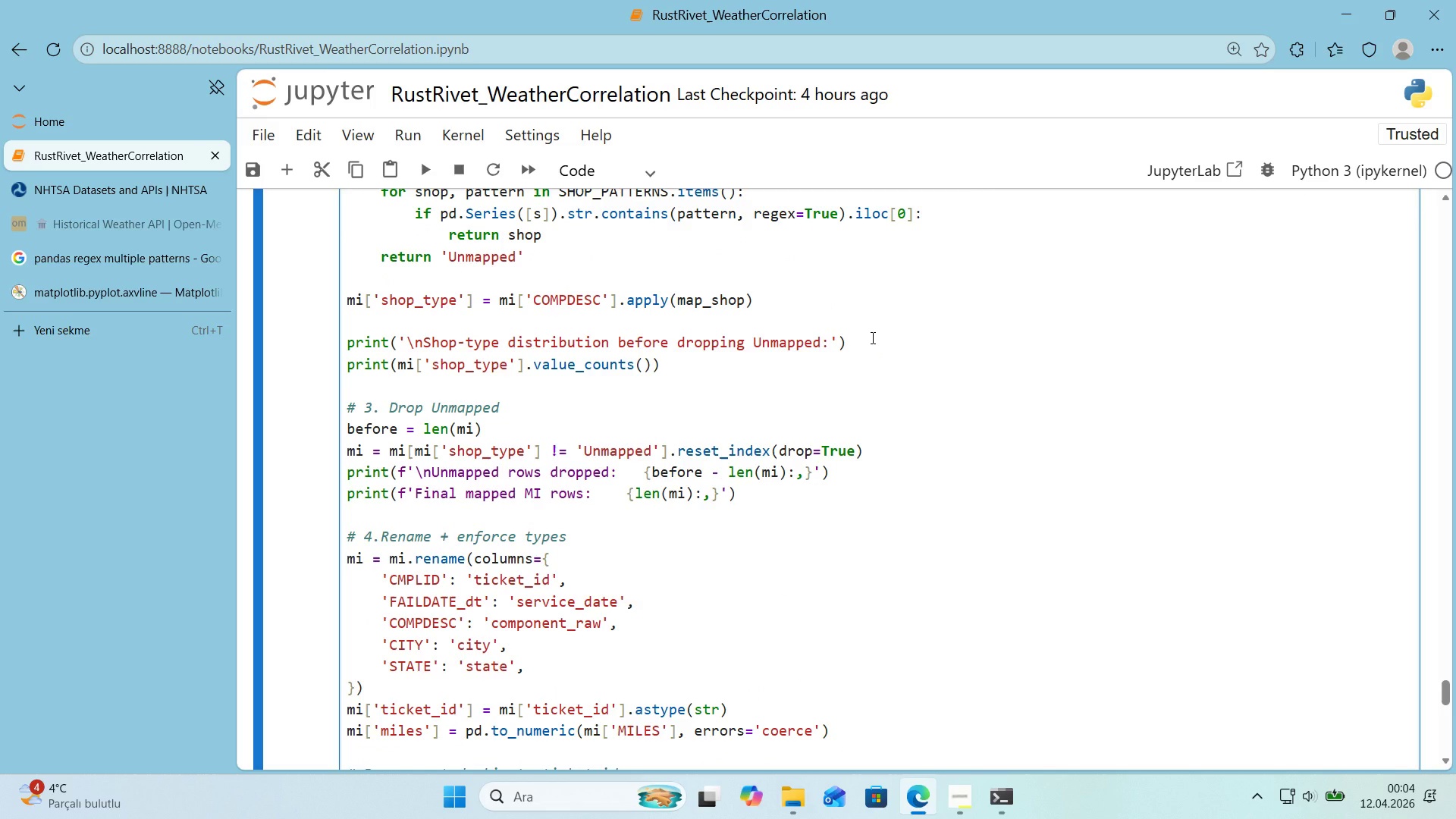 
scroll: coordinate [870, 337], scroll_direction: up, amount: 3.0
 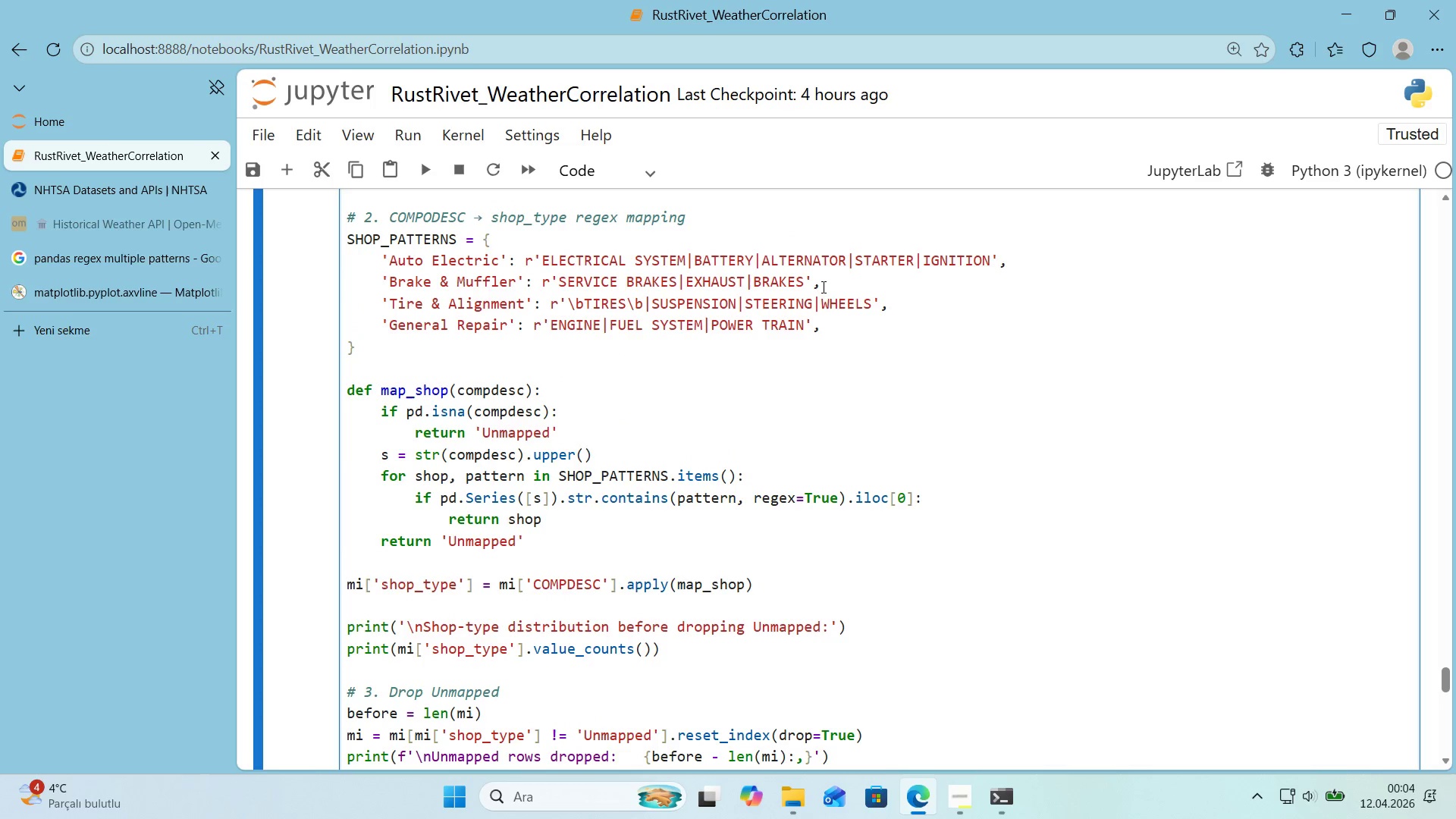 
left_click_drag(start_coordinate=[811, 281], to_coordinate=[755, 286])
 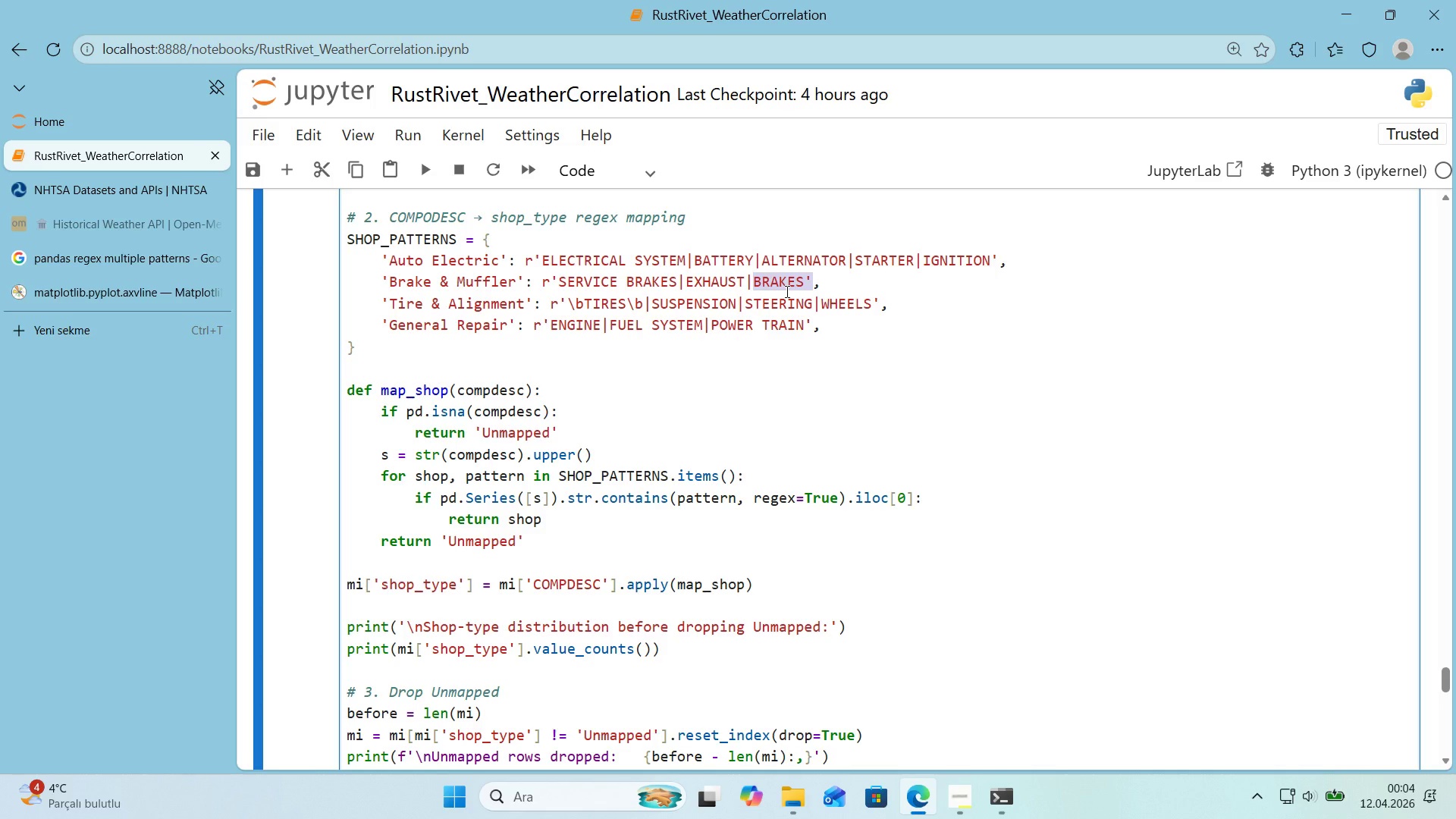 
key(Backspace)
 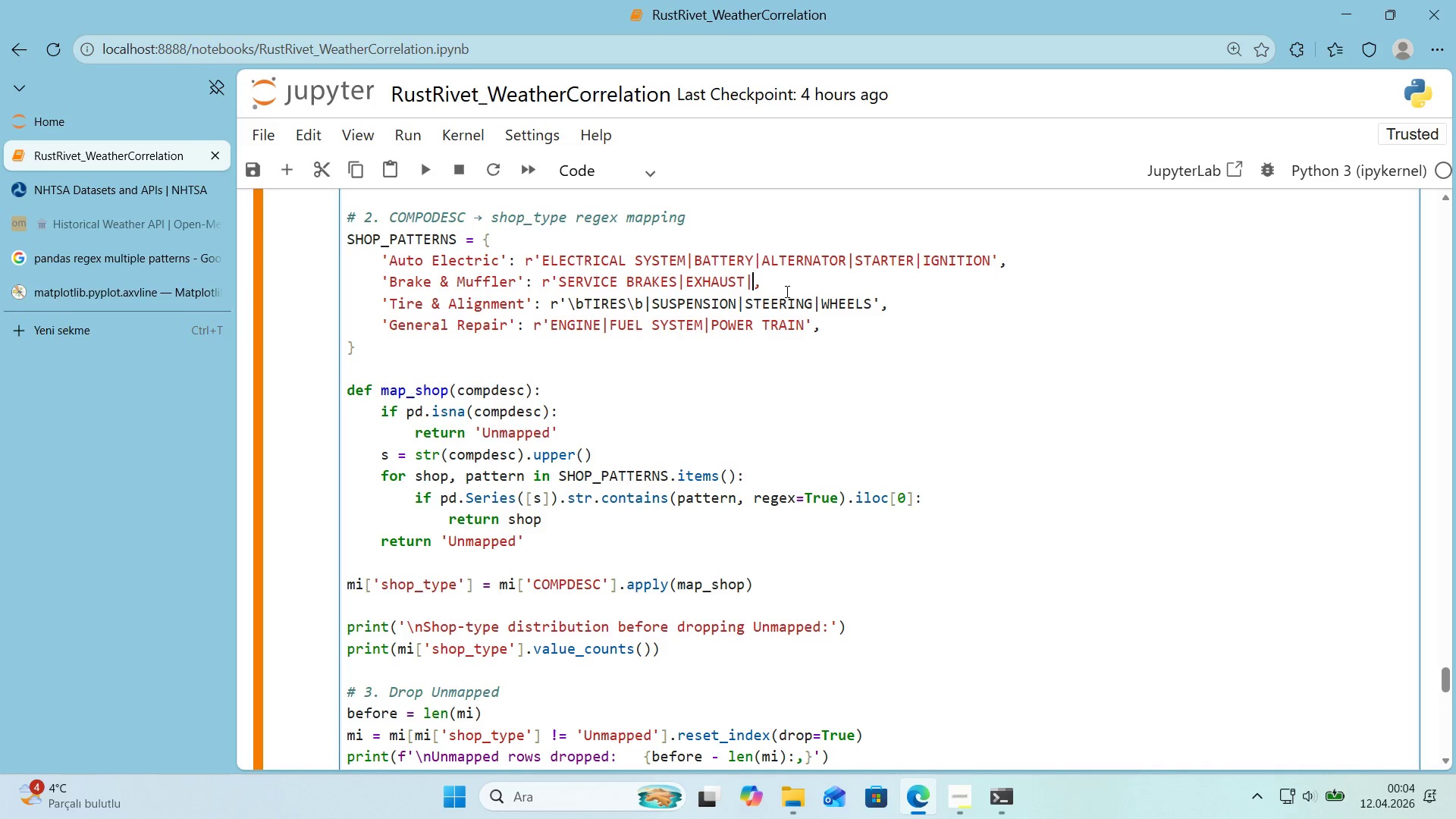 
key(Backspace)
 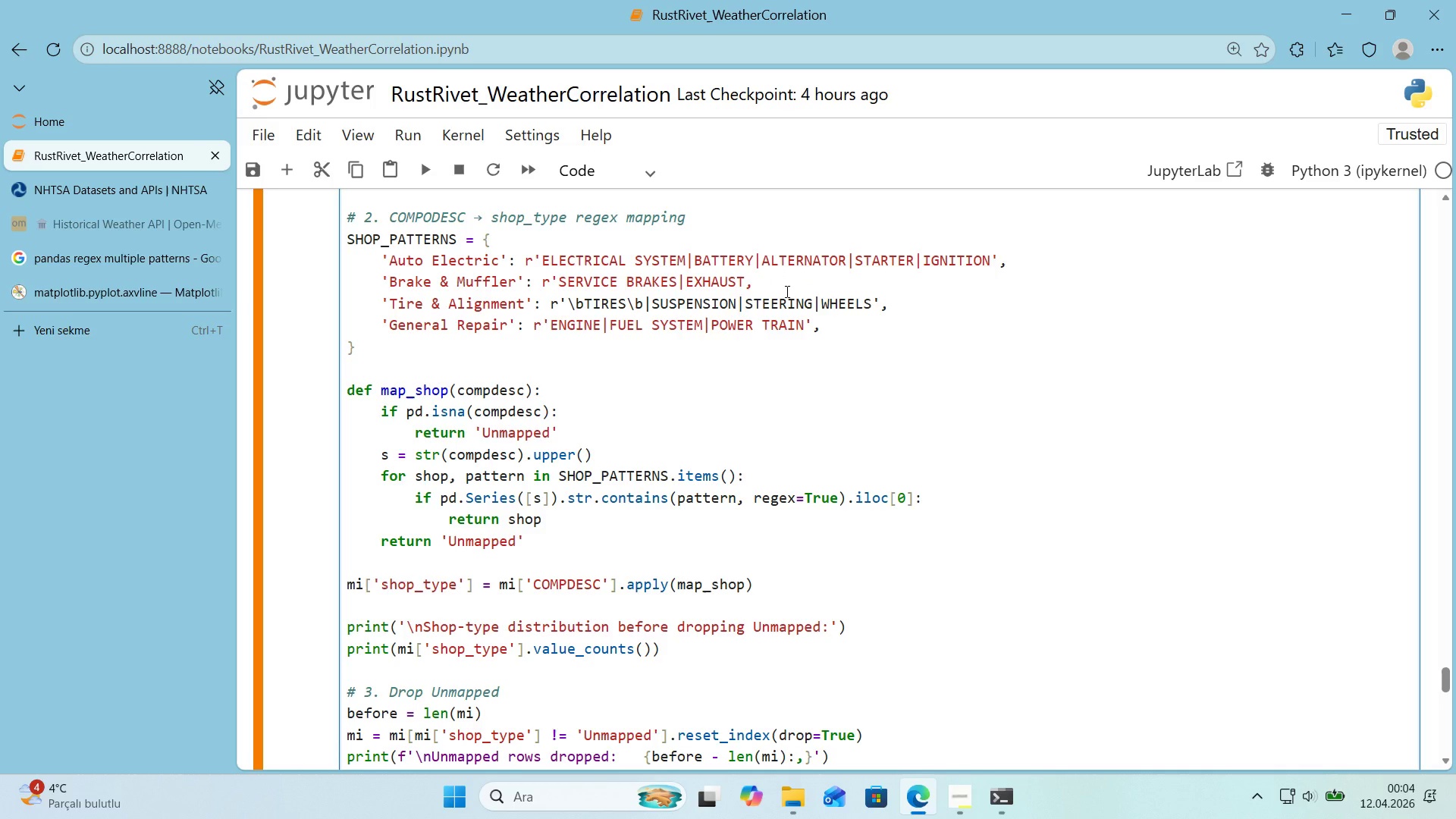 
key(Shift+2)
 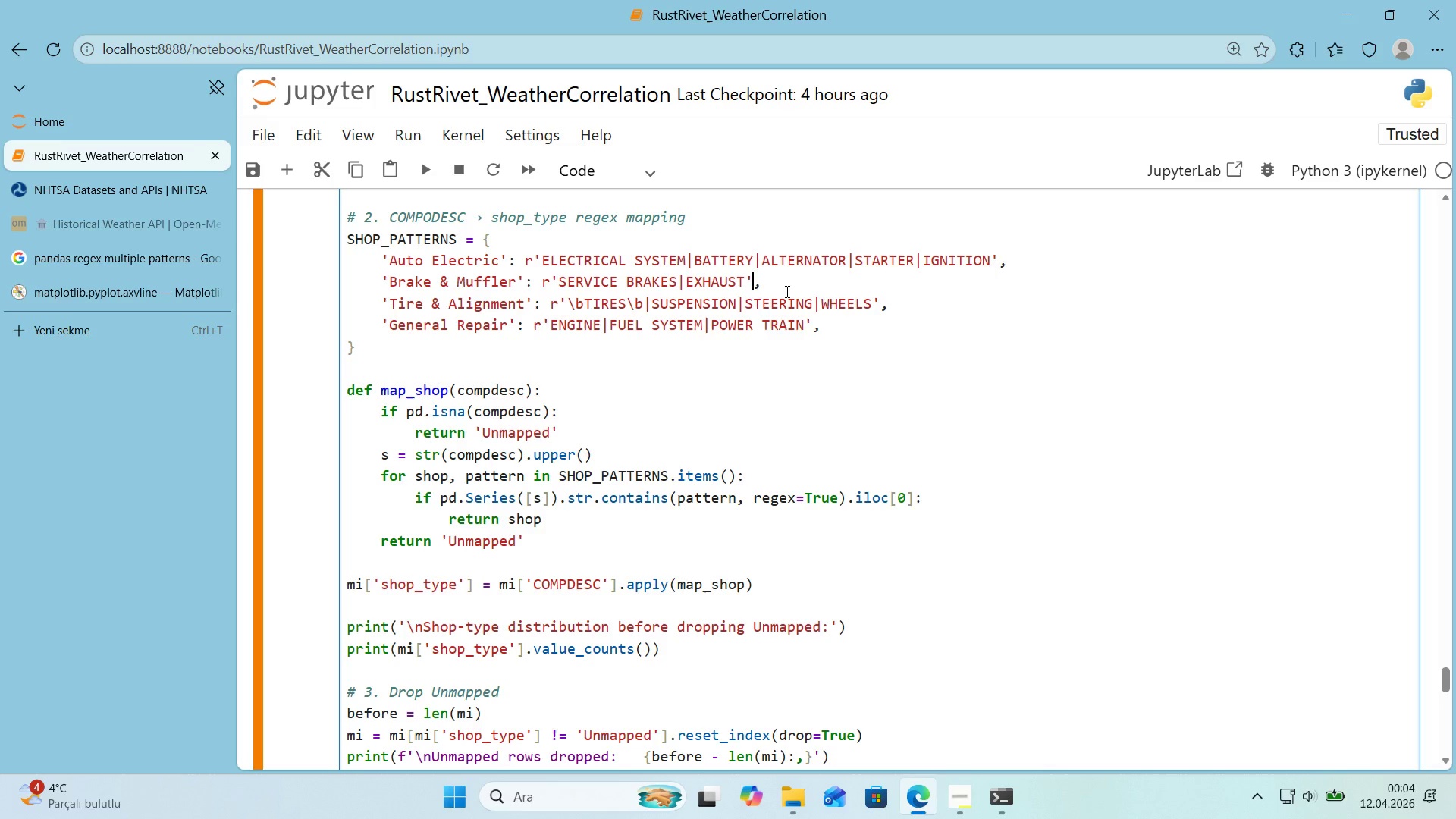 
key(Shift+Enter)
 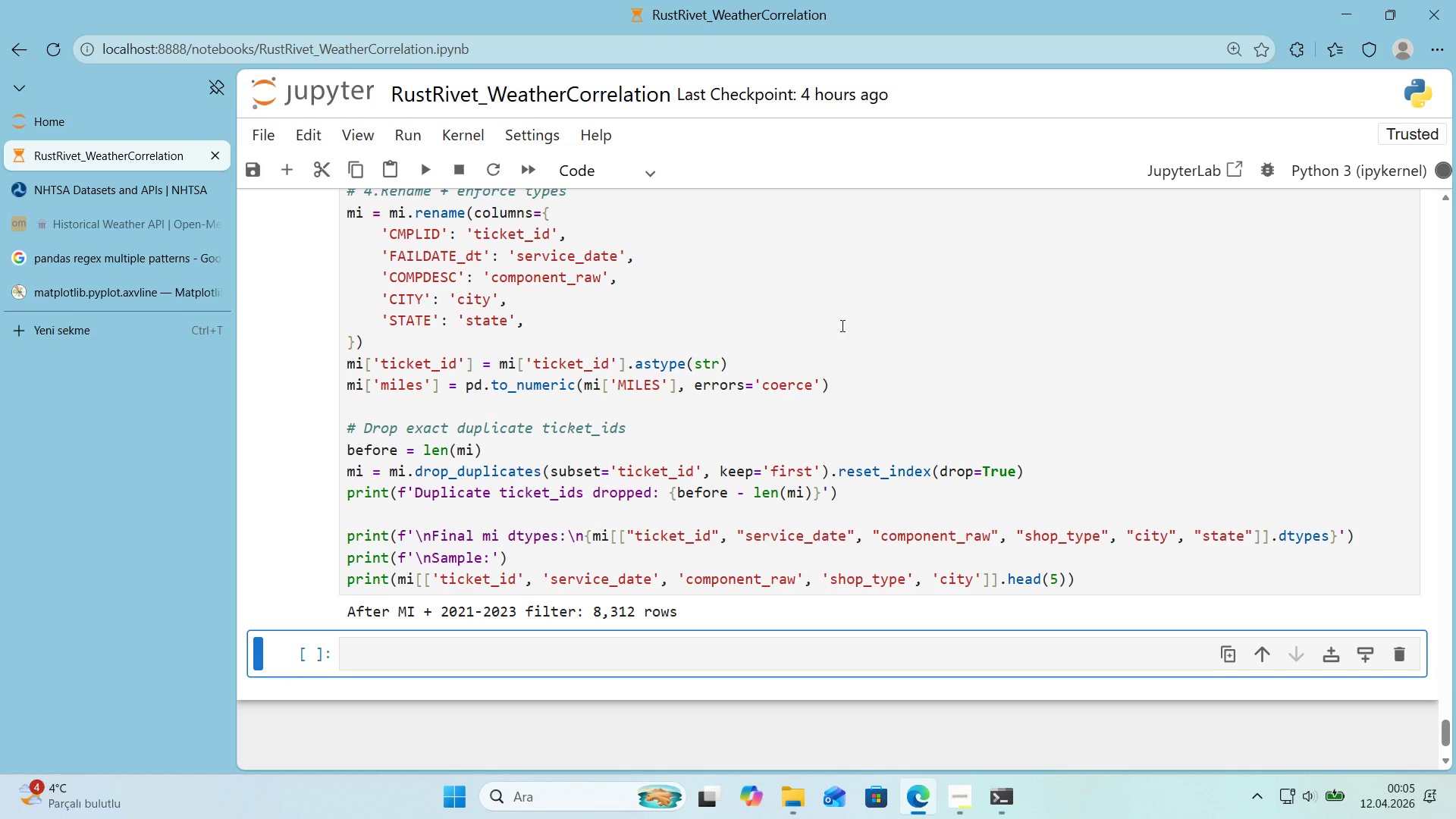 
scroll: coordinate [846, 350], scroll_direction: down, amount: 4.0
 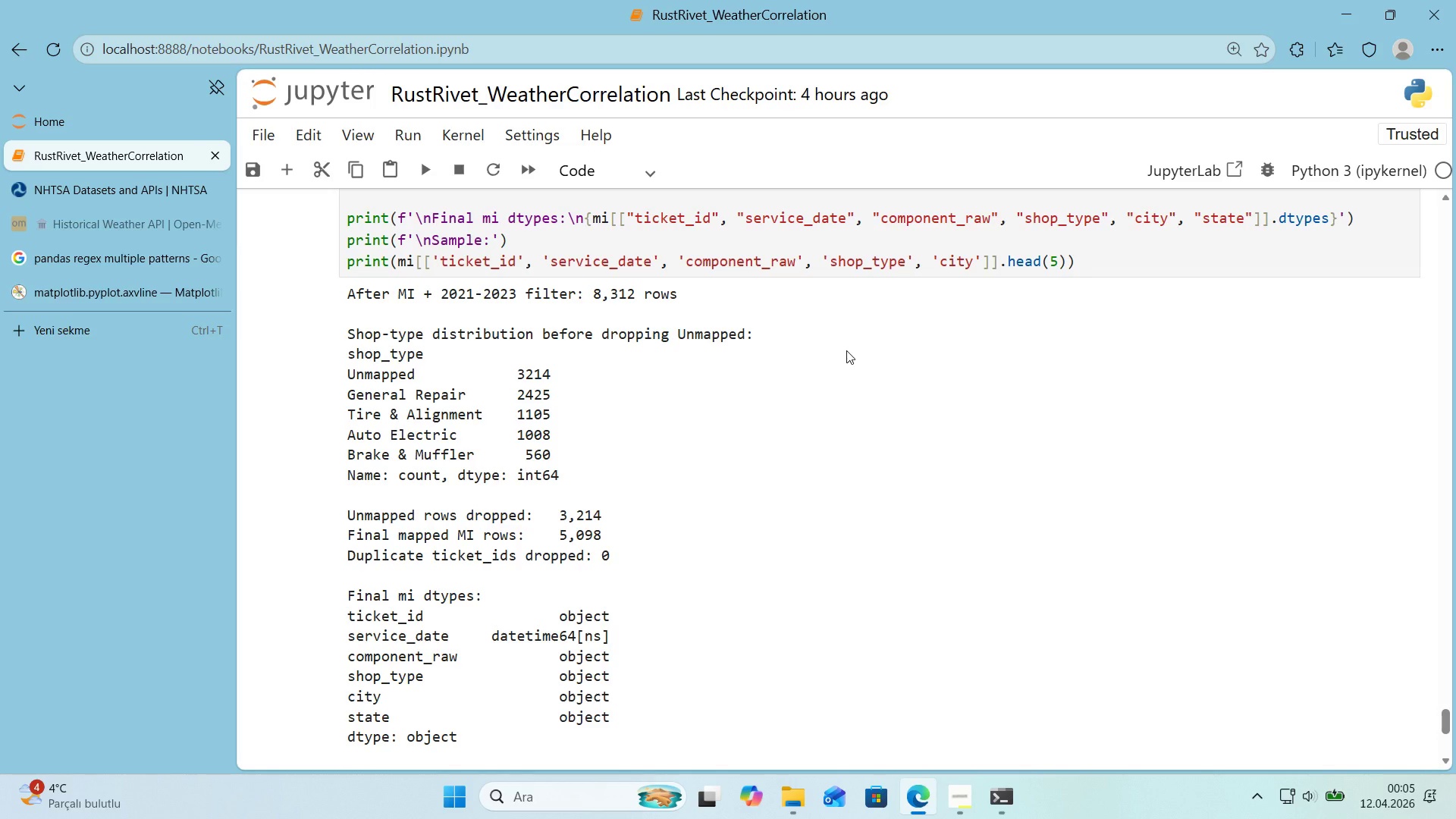 
wait(24.2)
 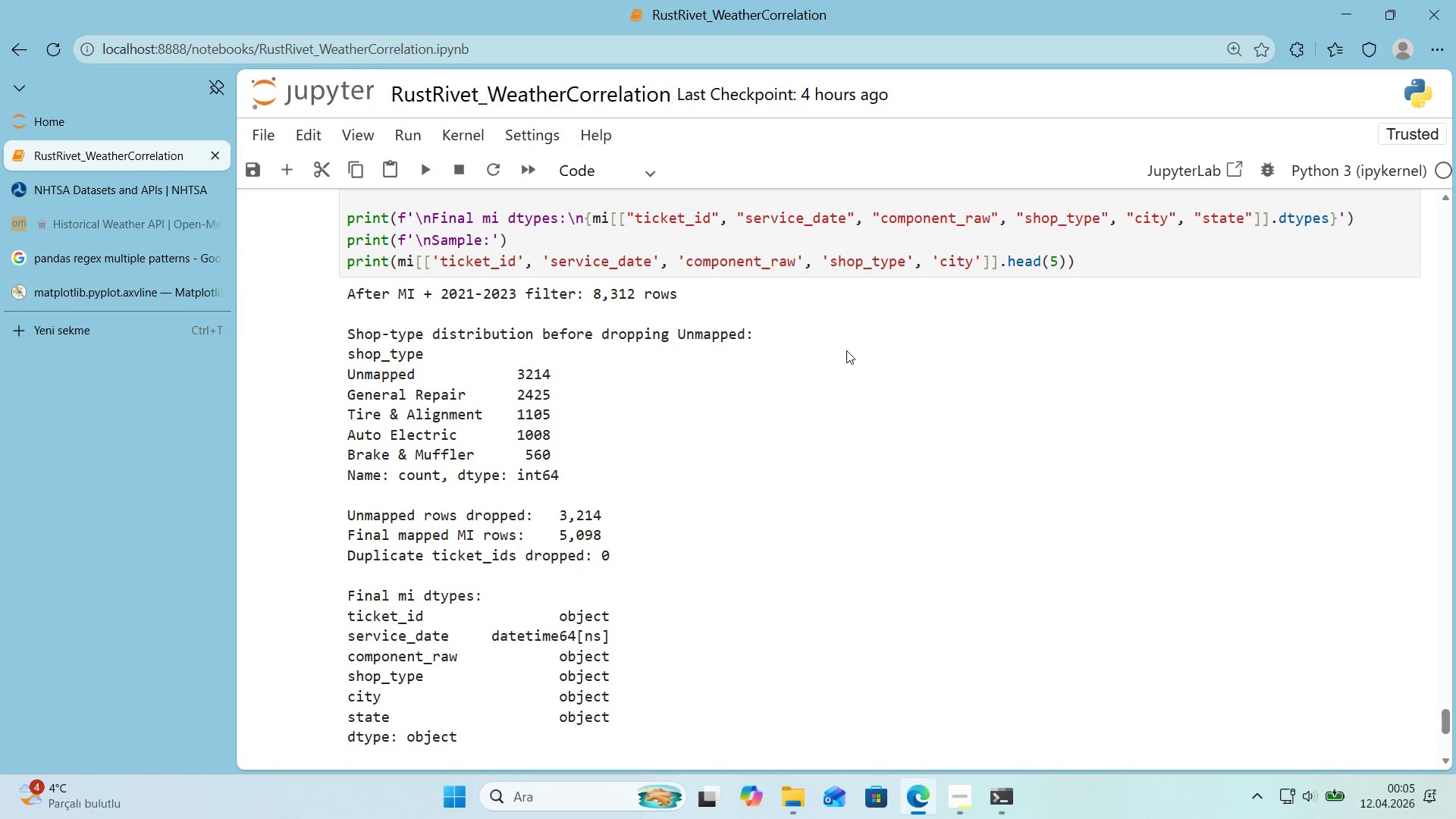 
left_click([470, 136])
 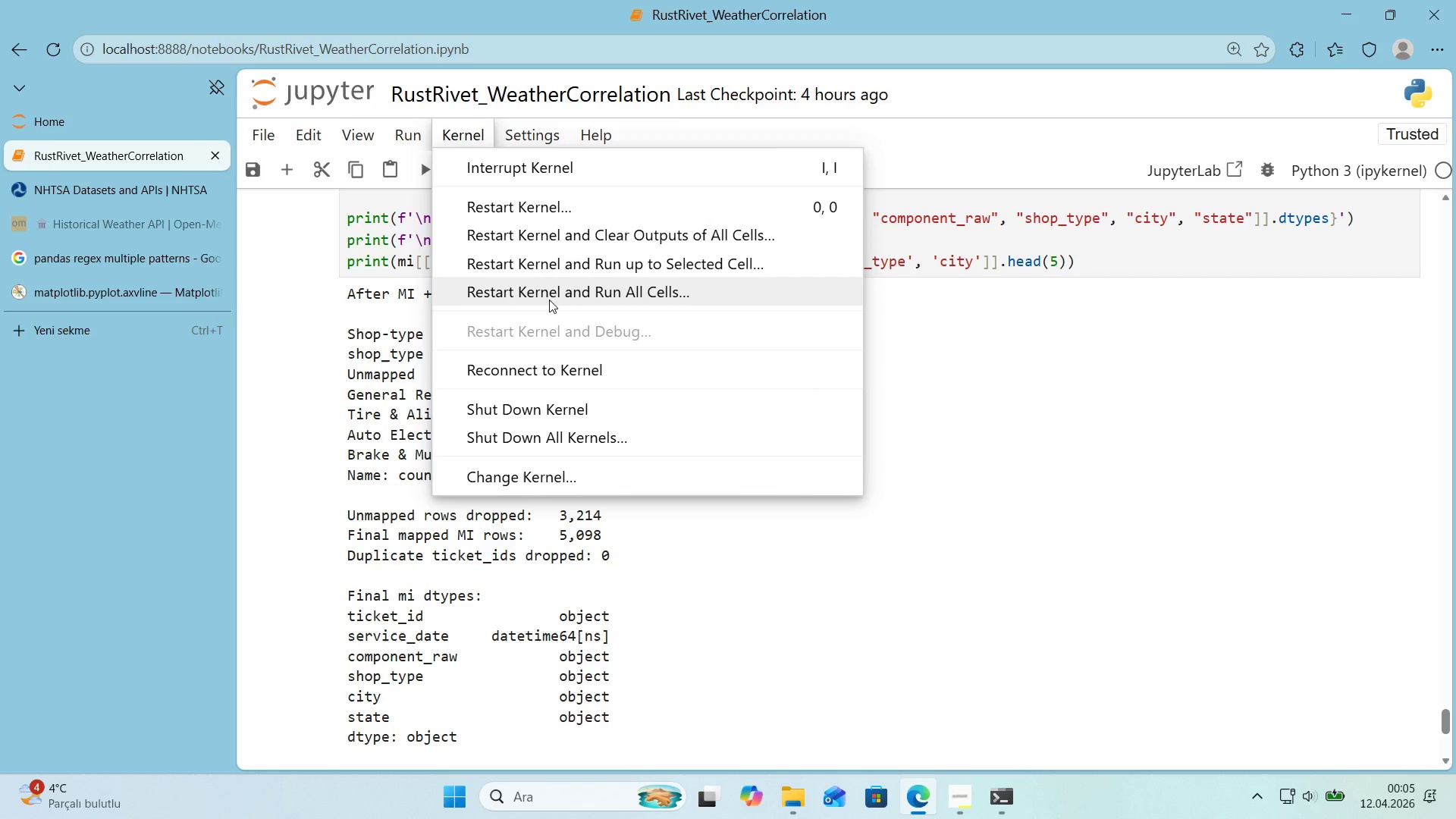 
left_click([549, 300])
 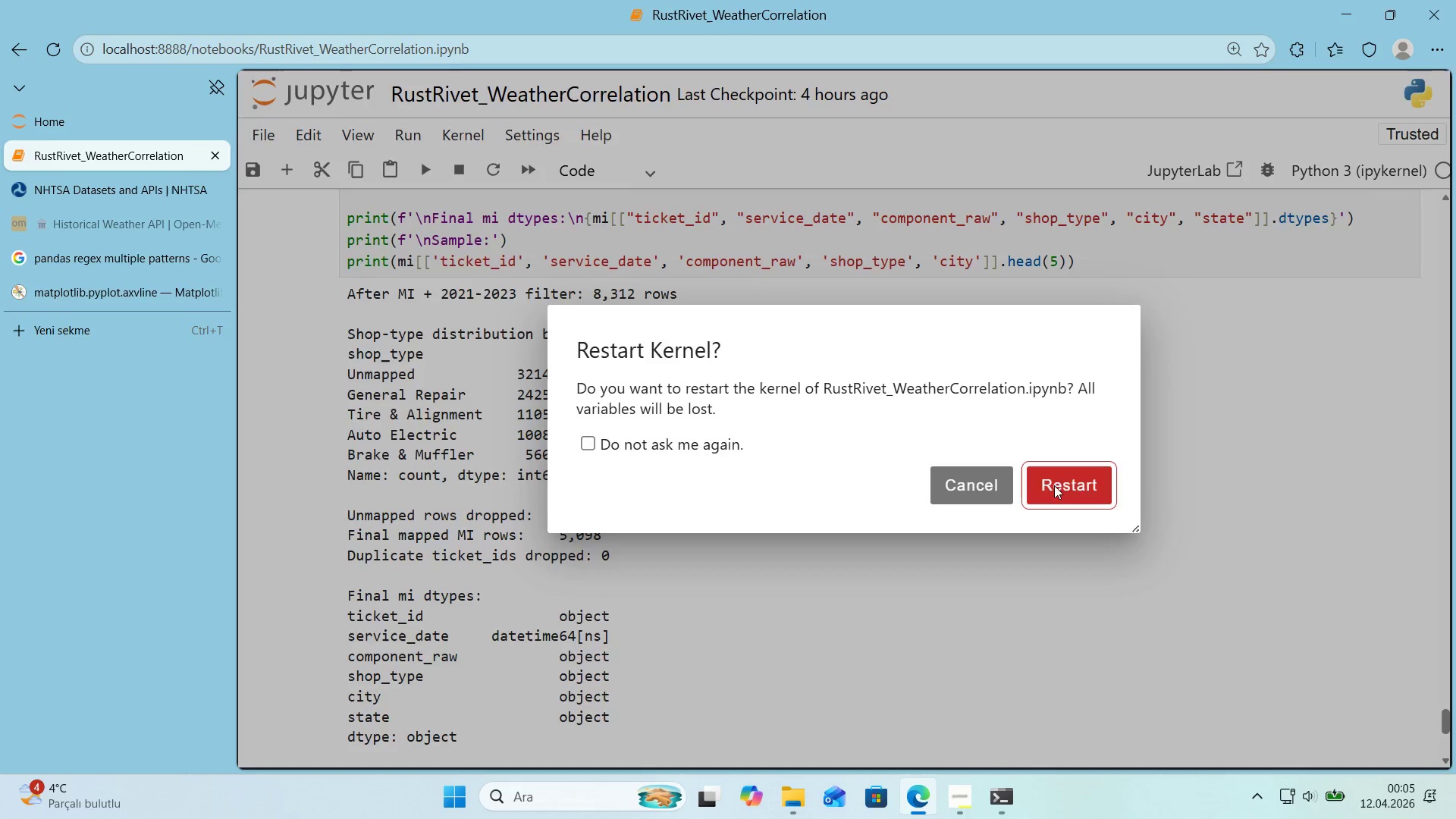 
left_click([1054, 485])
 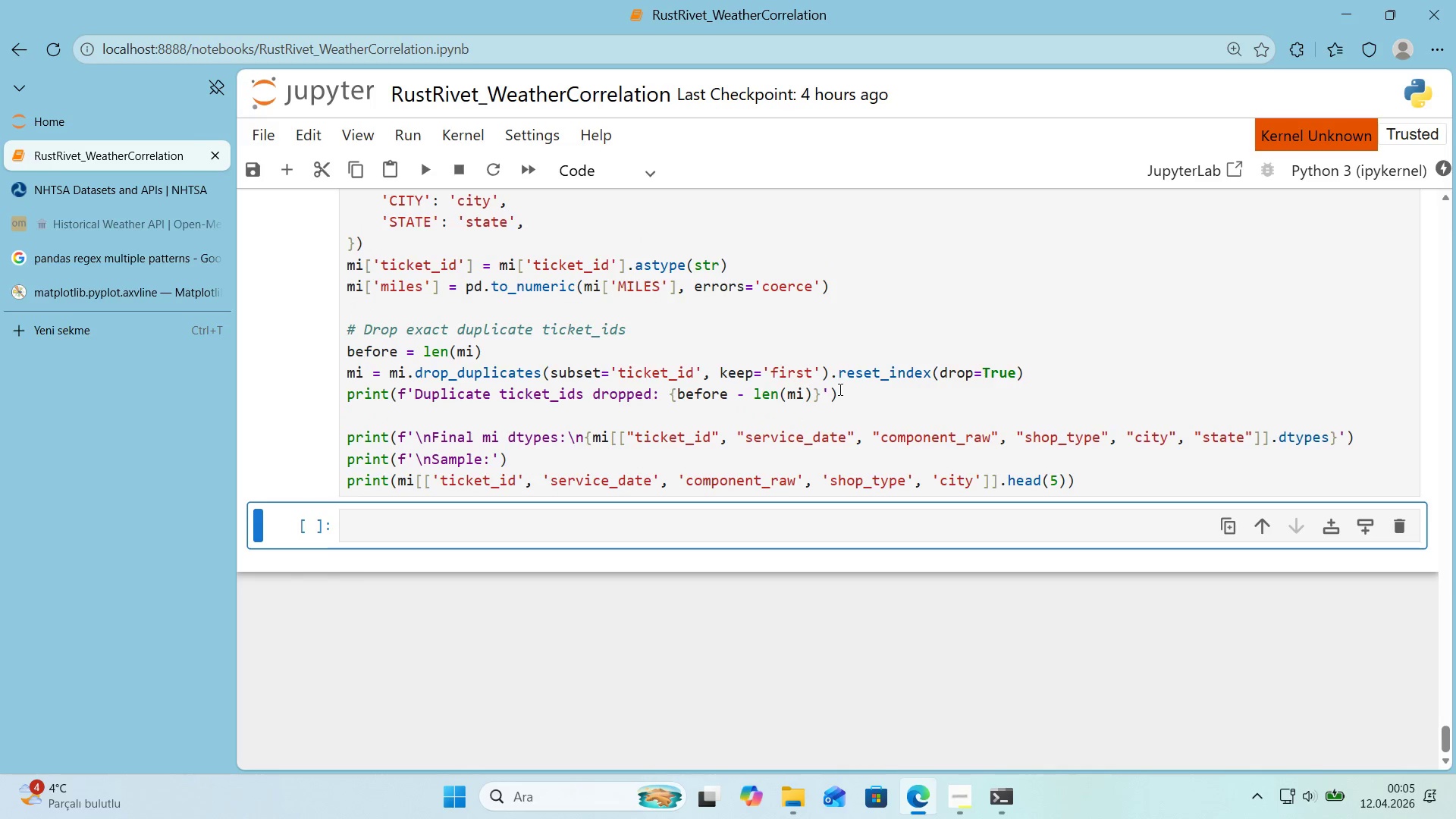 
scroll: coordinate [836, 388], scroll_direction: up, amount: 1.0
 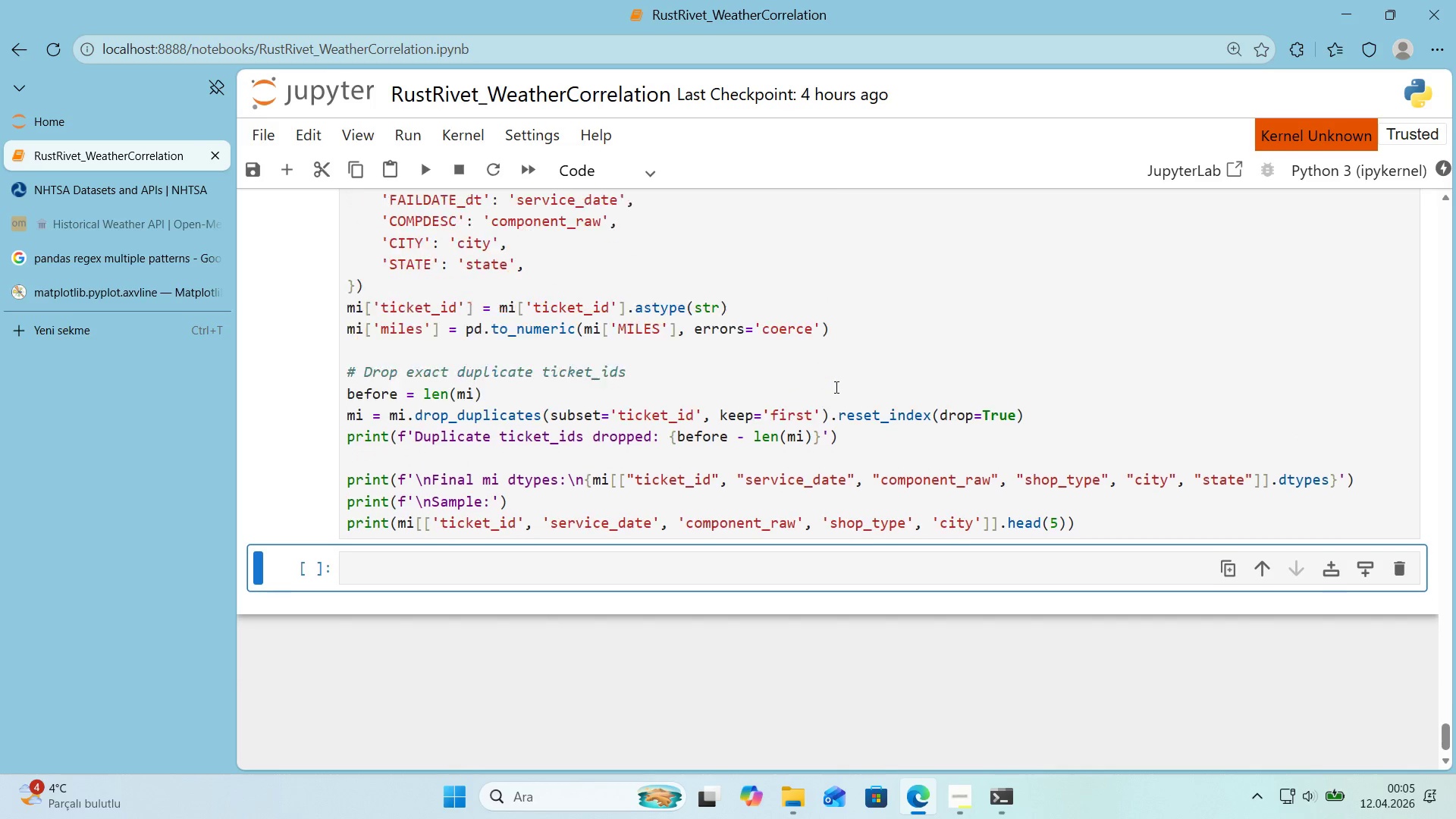 
scroll: coordinate [835, 387], scroll_direction: down, amount: 1.0
 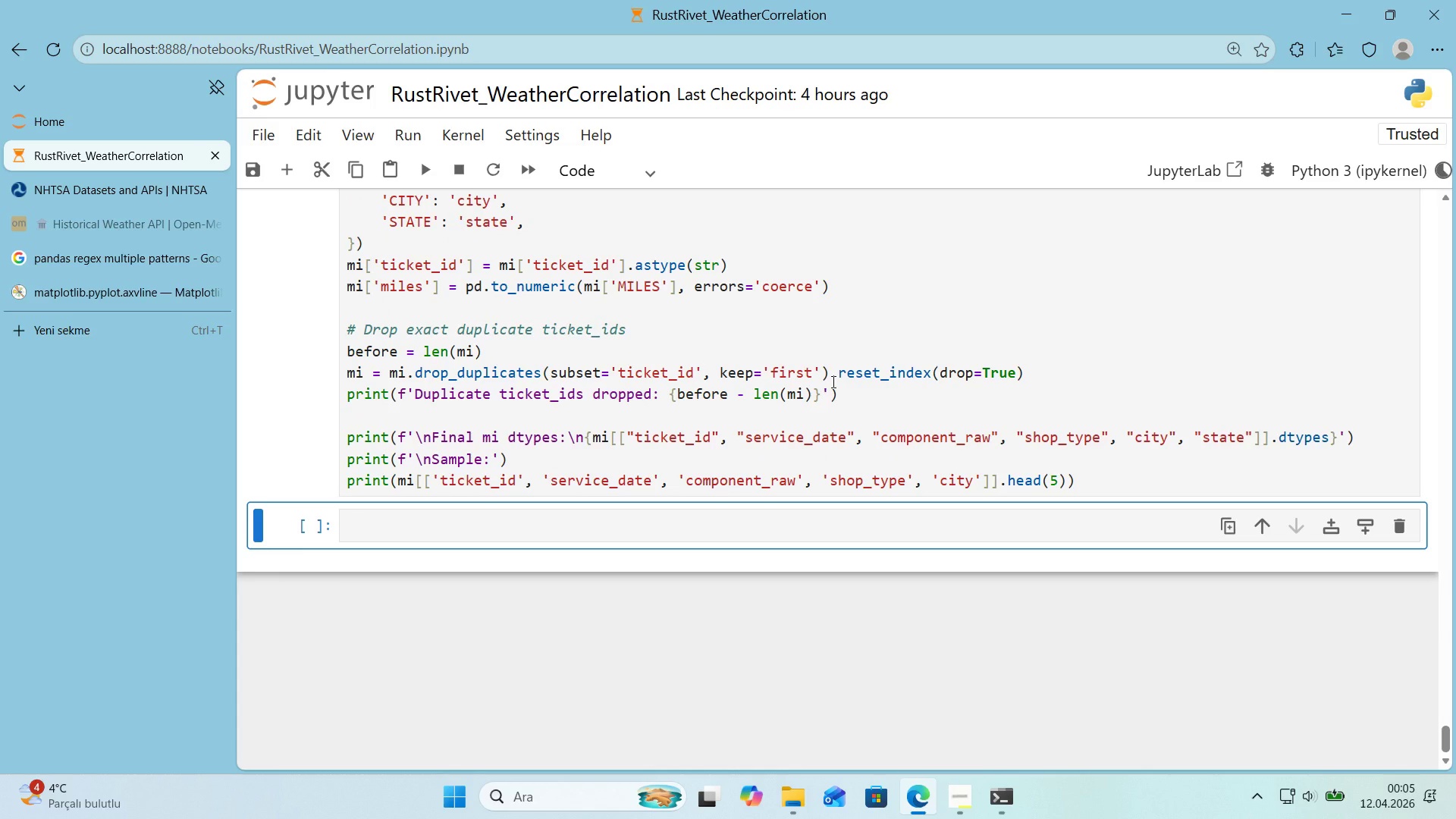 
wait(12.12)
 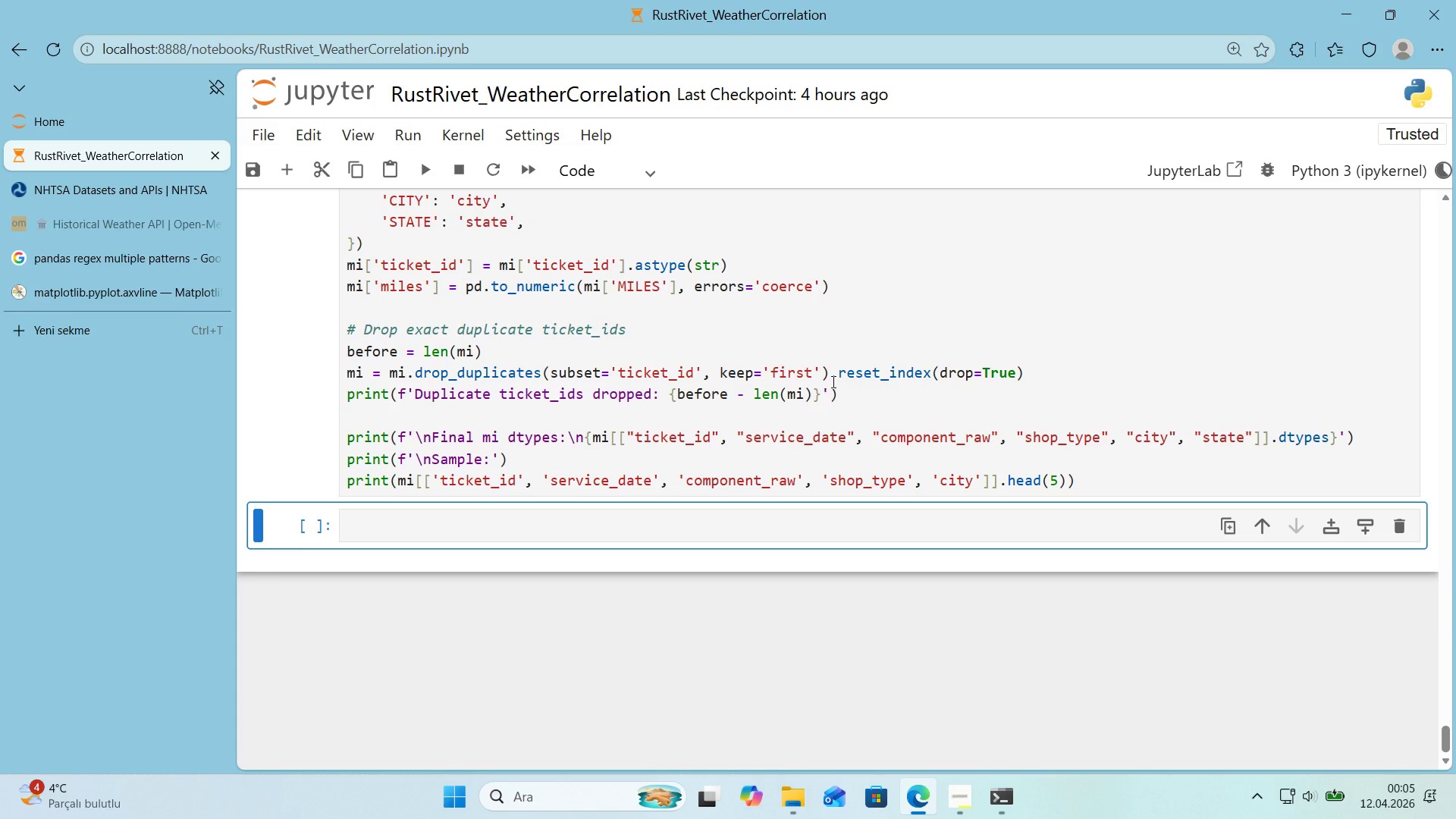 
scroll: coordinate [980, 432], scroll_direction: up, amount: 1.0
 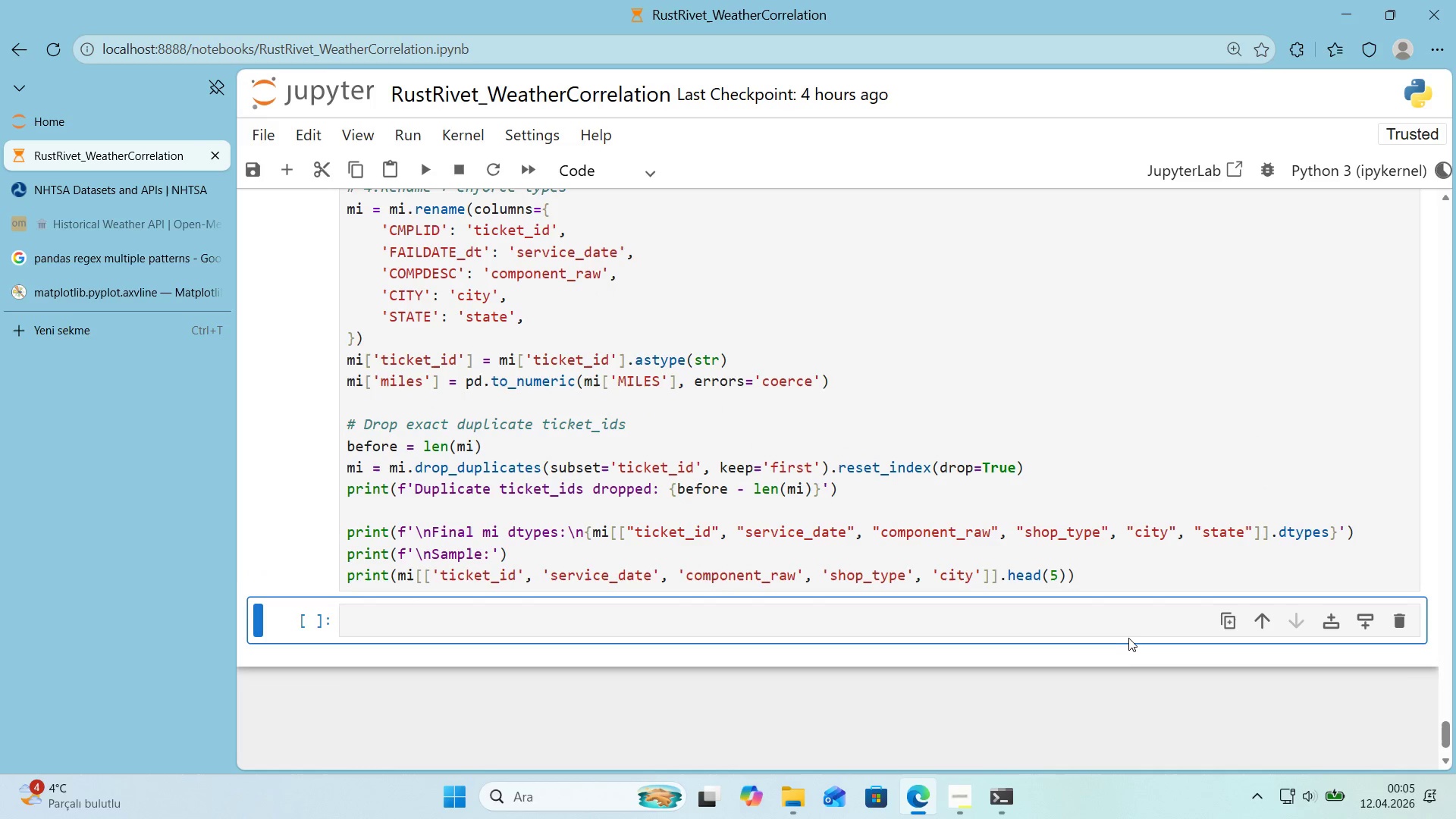 
left_click([1109, 624])
 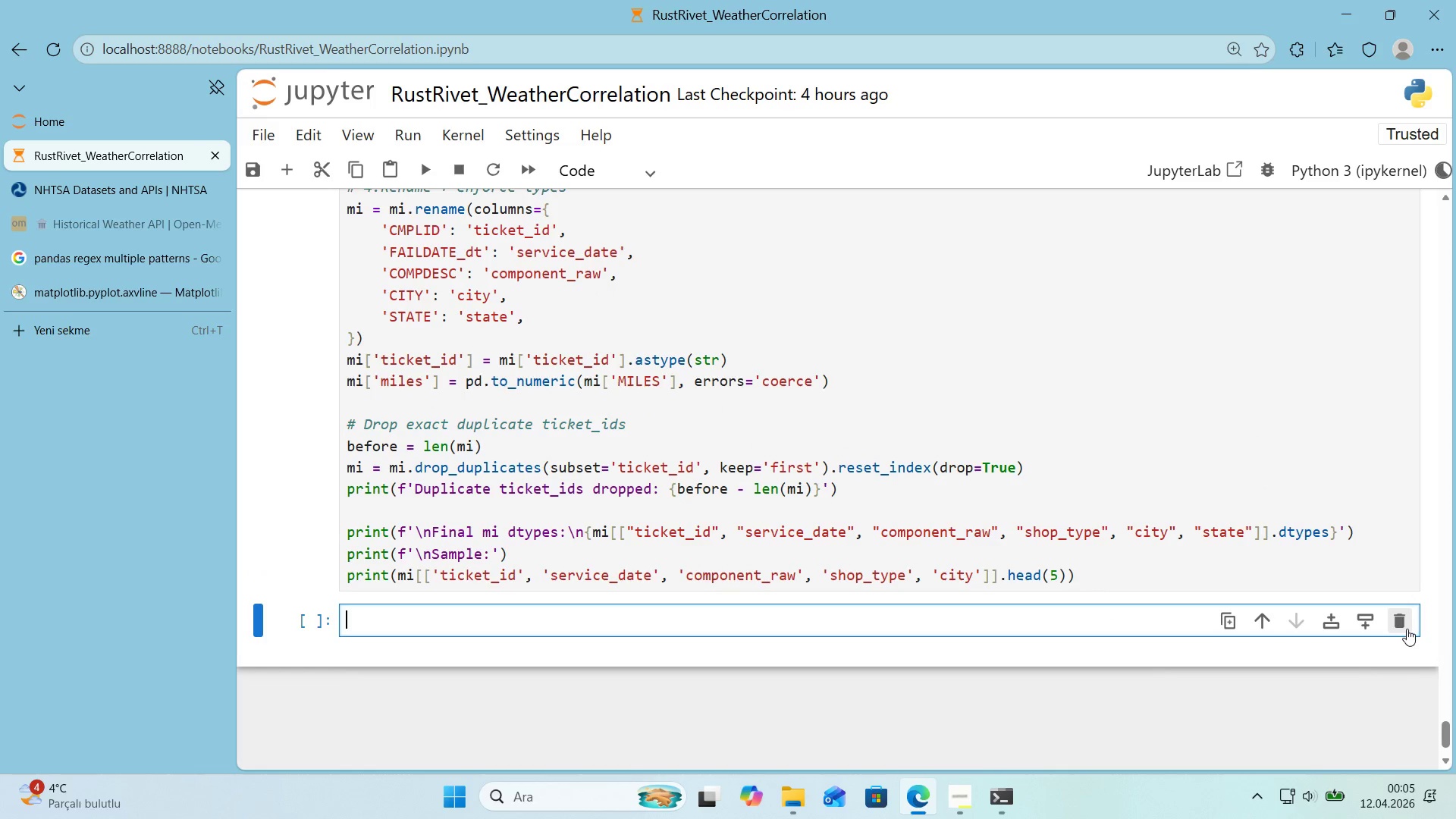 
left_click([1407, 629])
 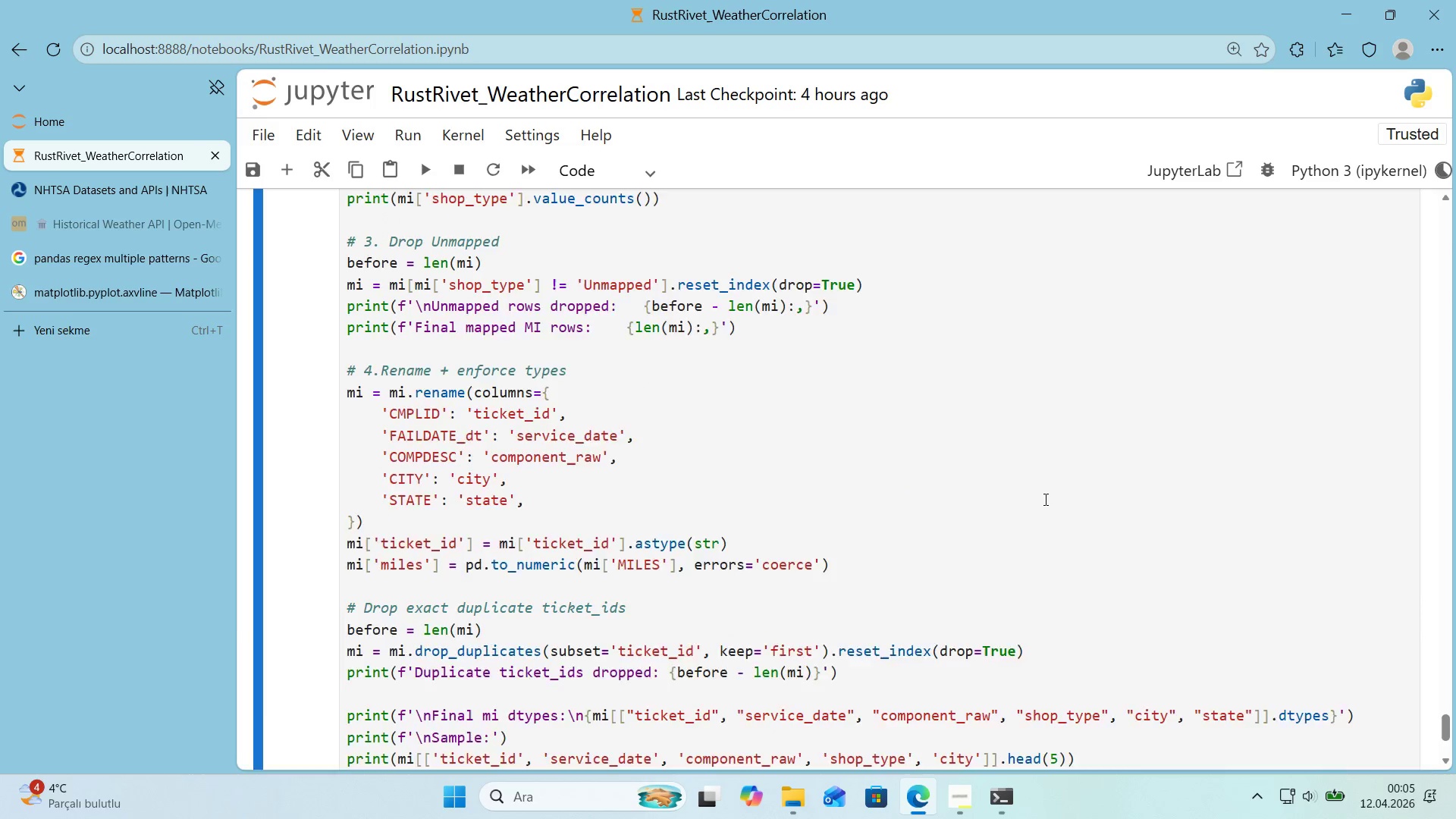 
scroll: coordinate [1044, 499], scroll_direction: down, amount: 3.0
 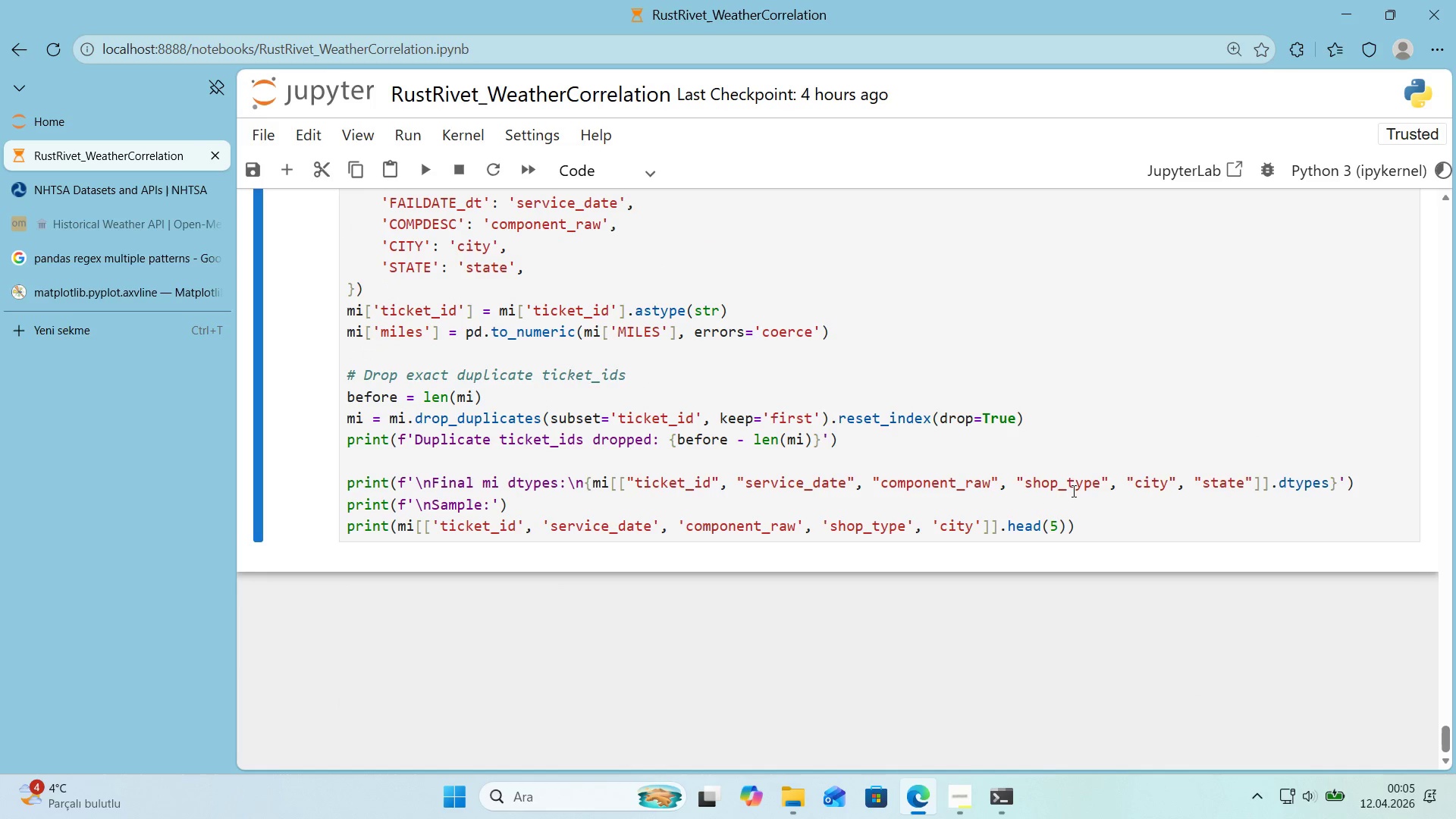 
scroll: coordinate [1062, 486], scroll_direction: up, amount: 1.0
 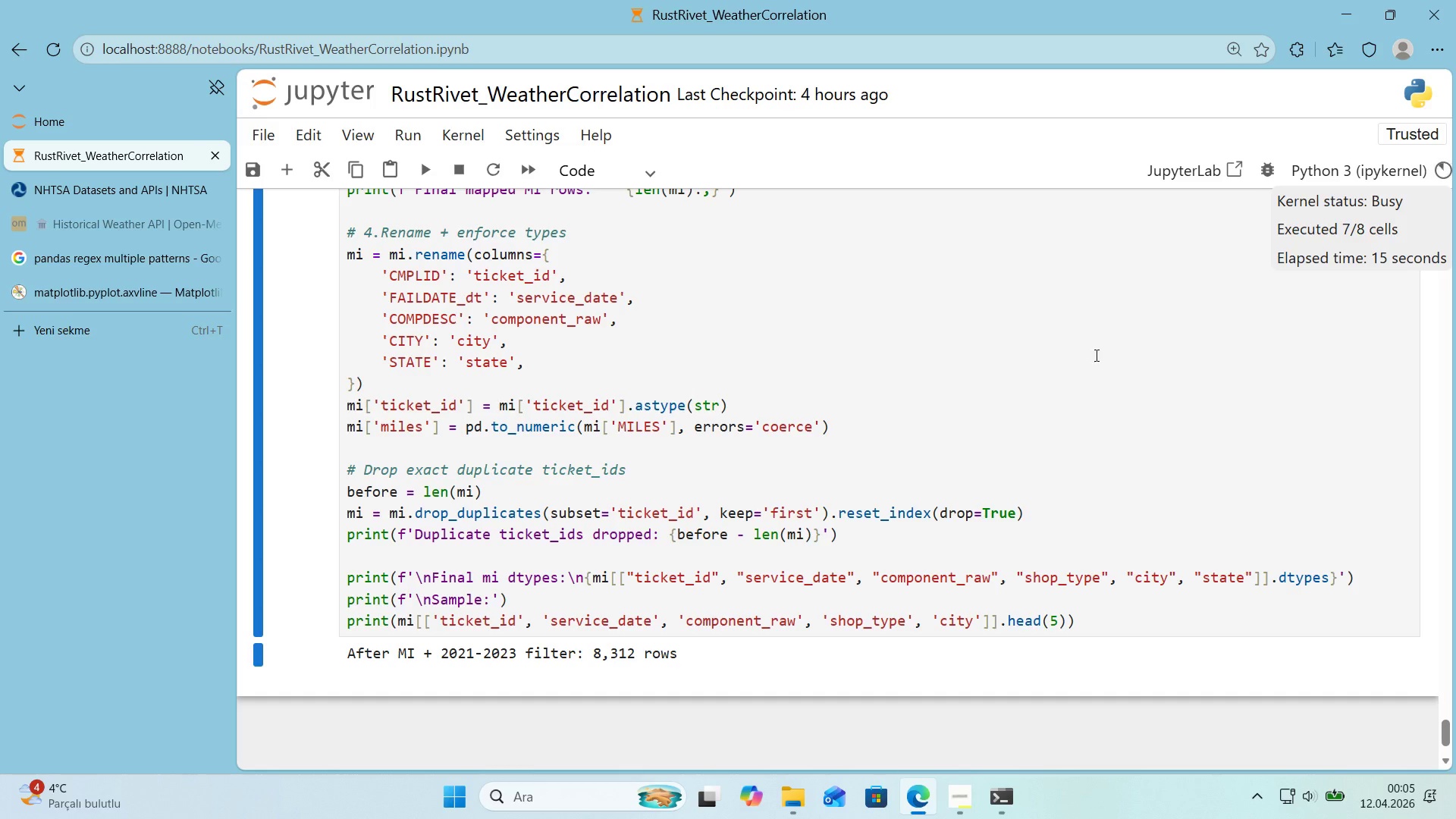 
scroll: coordinate [1046, 373], scroll_direction: down, amount: 2.0
 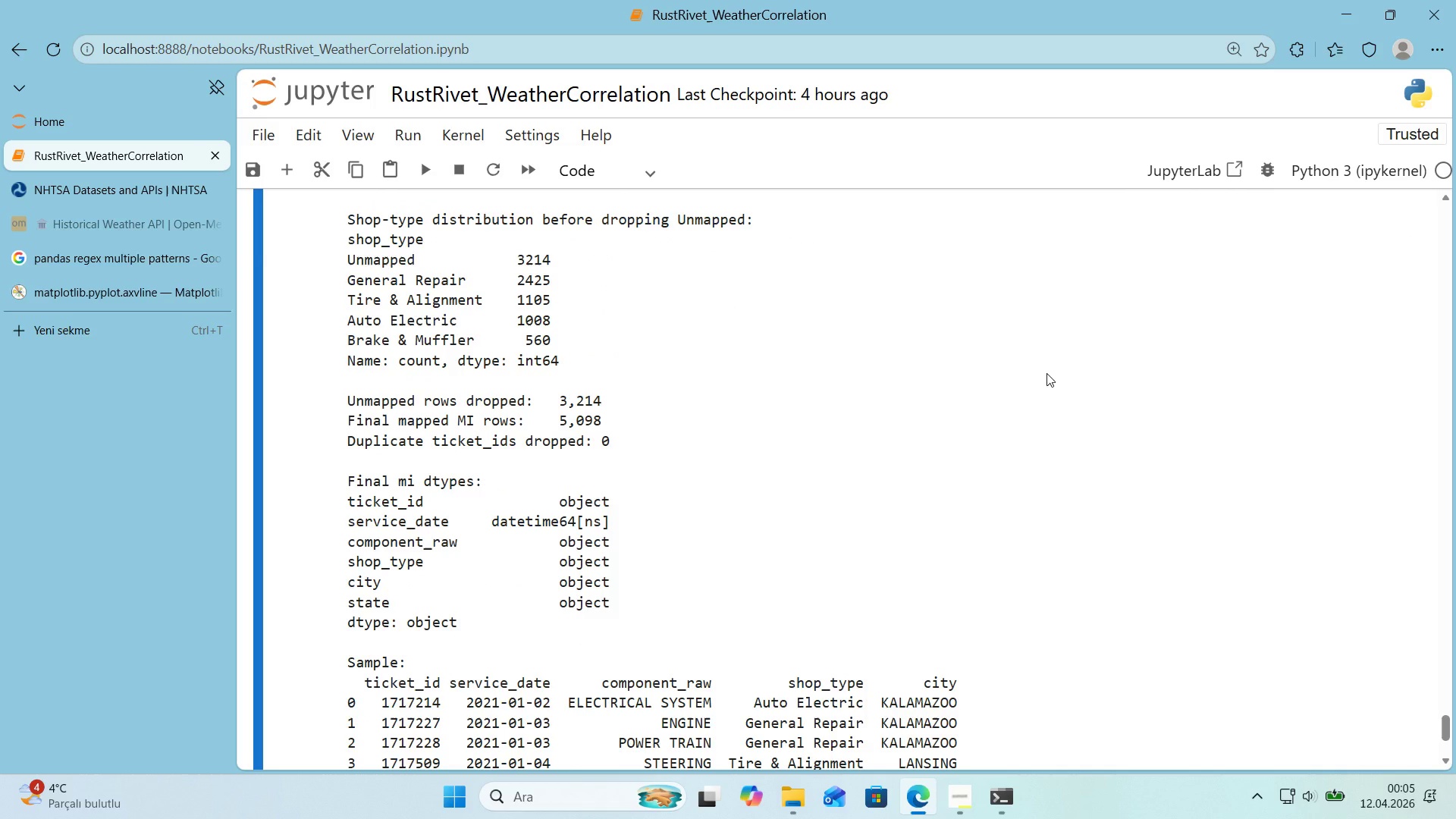 
scroll: coordinate [1046, 373], scroll_direction: up, amount: 1.0
 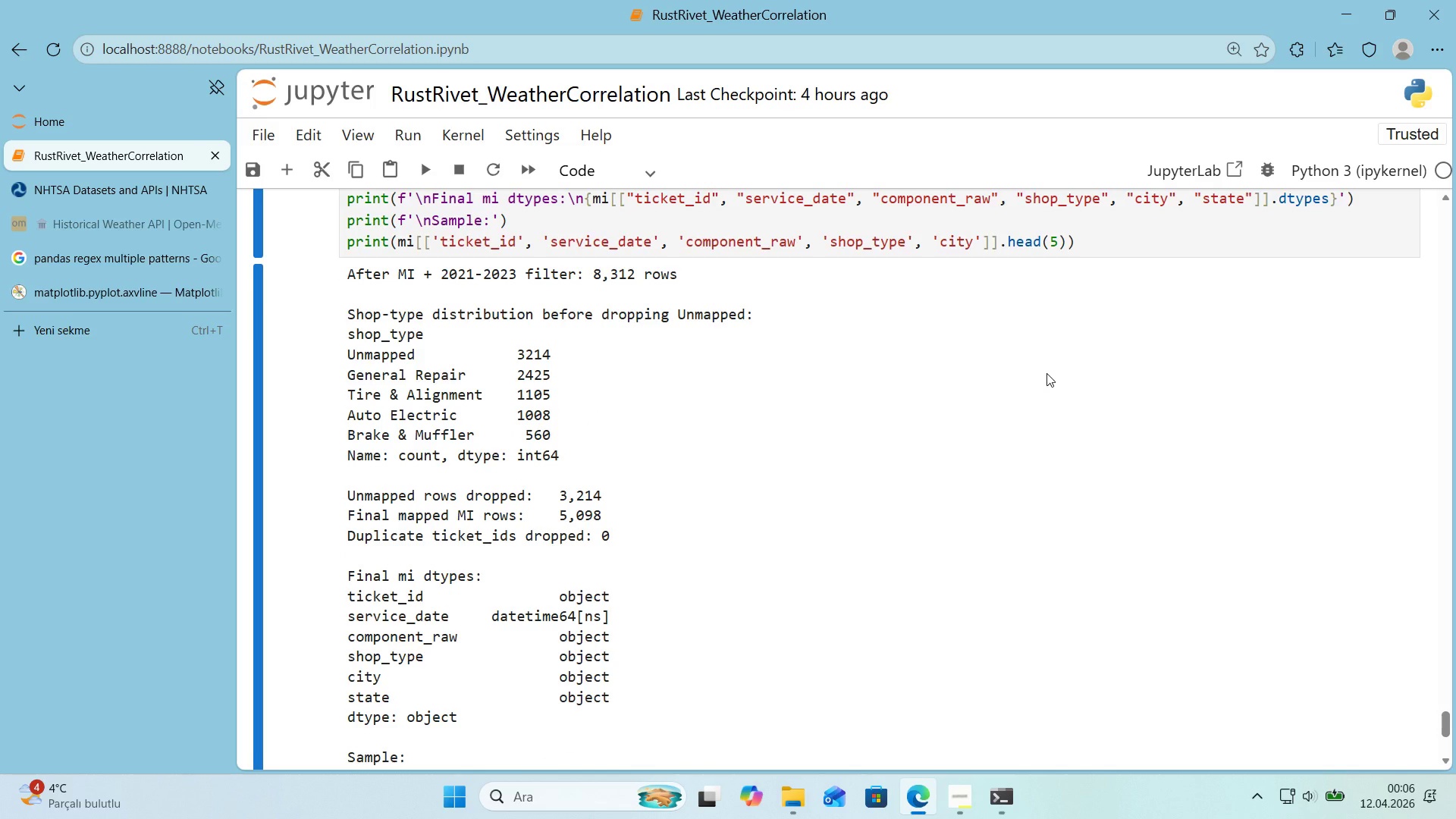 